 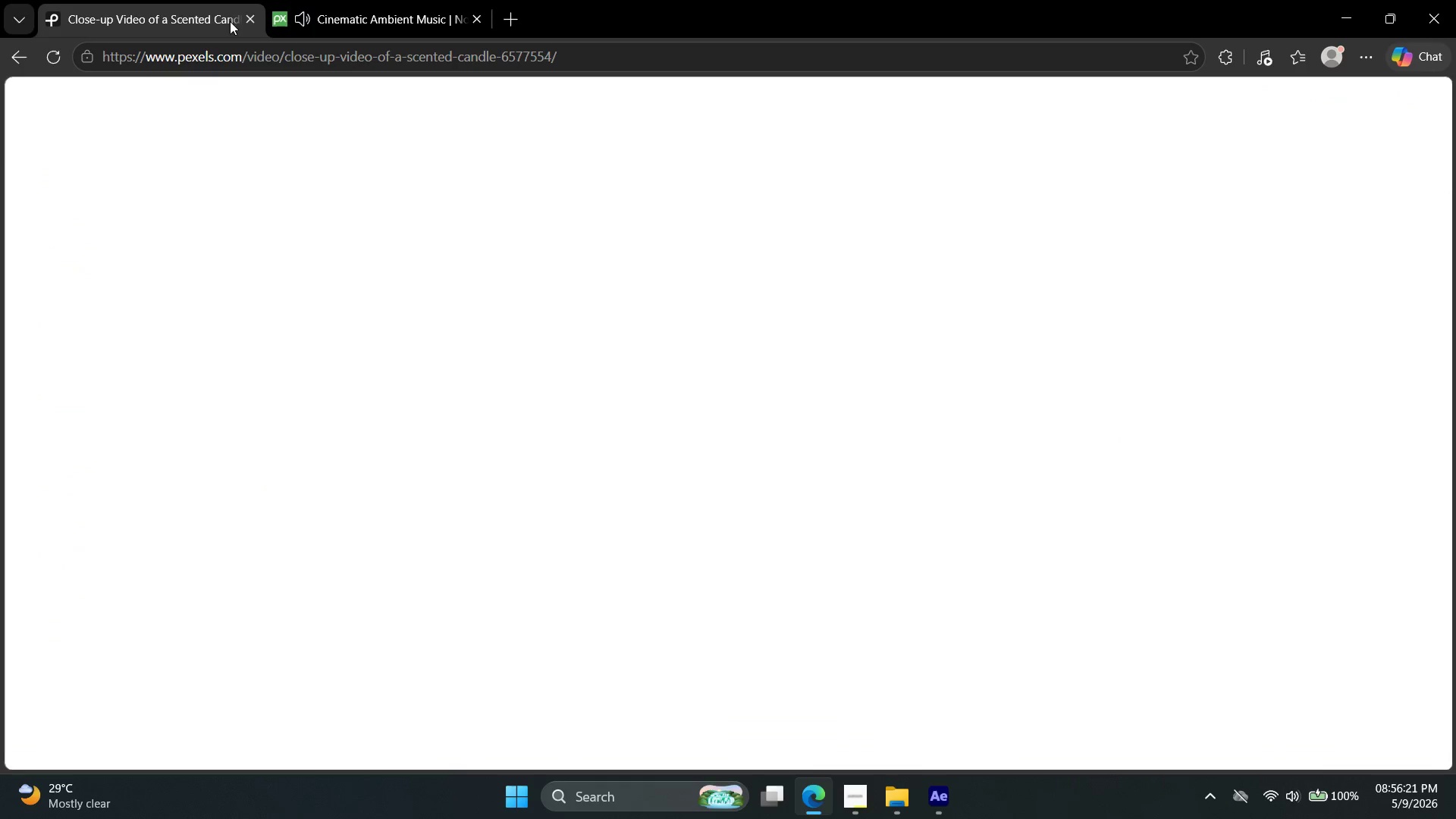 
left_click([867, 801])
 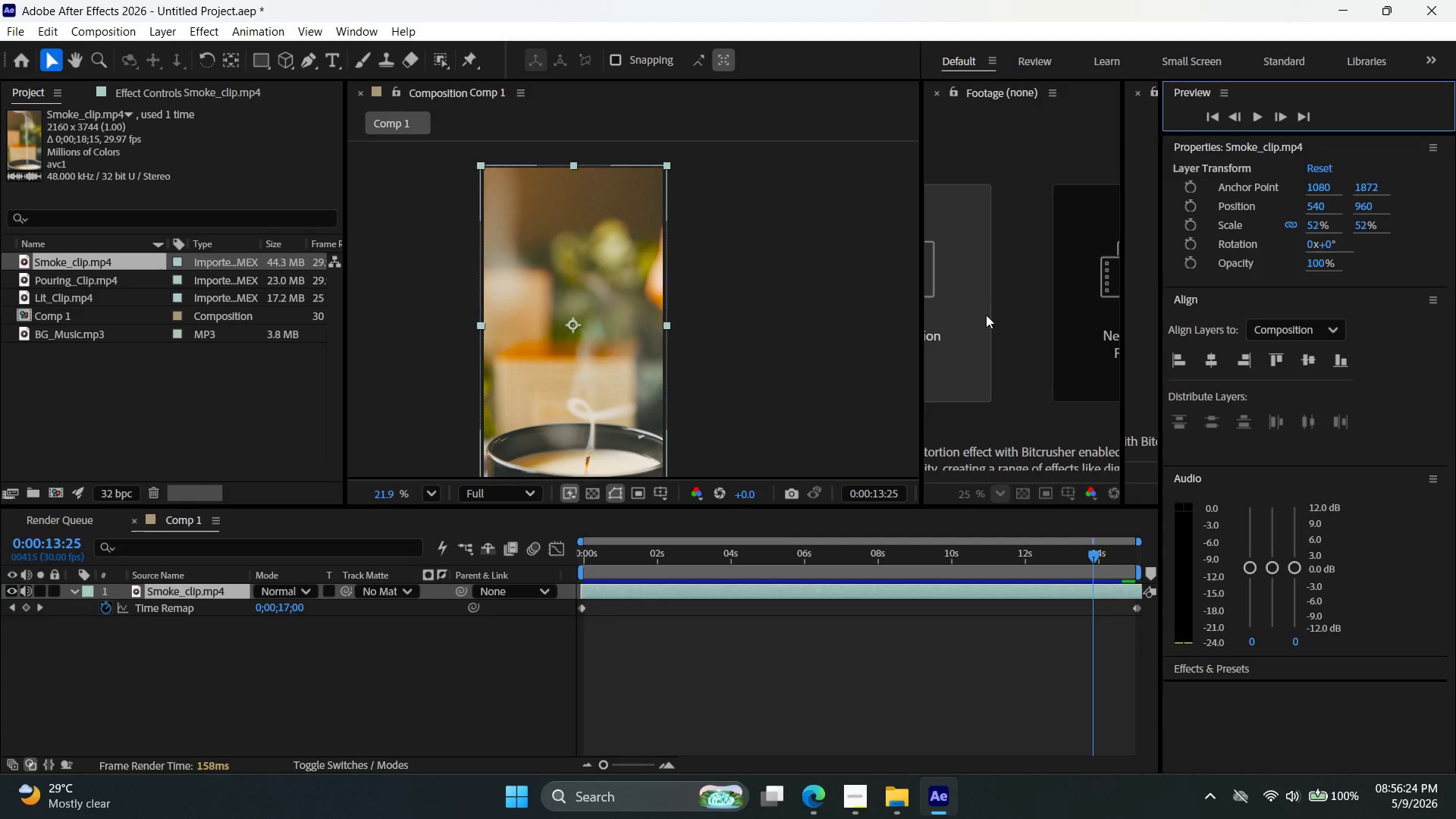 
left_click([93, 346])
 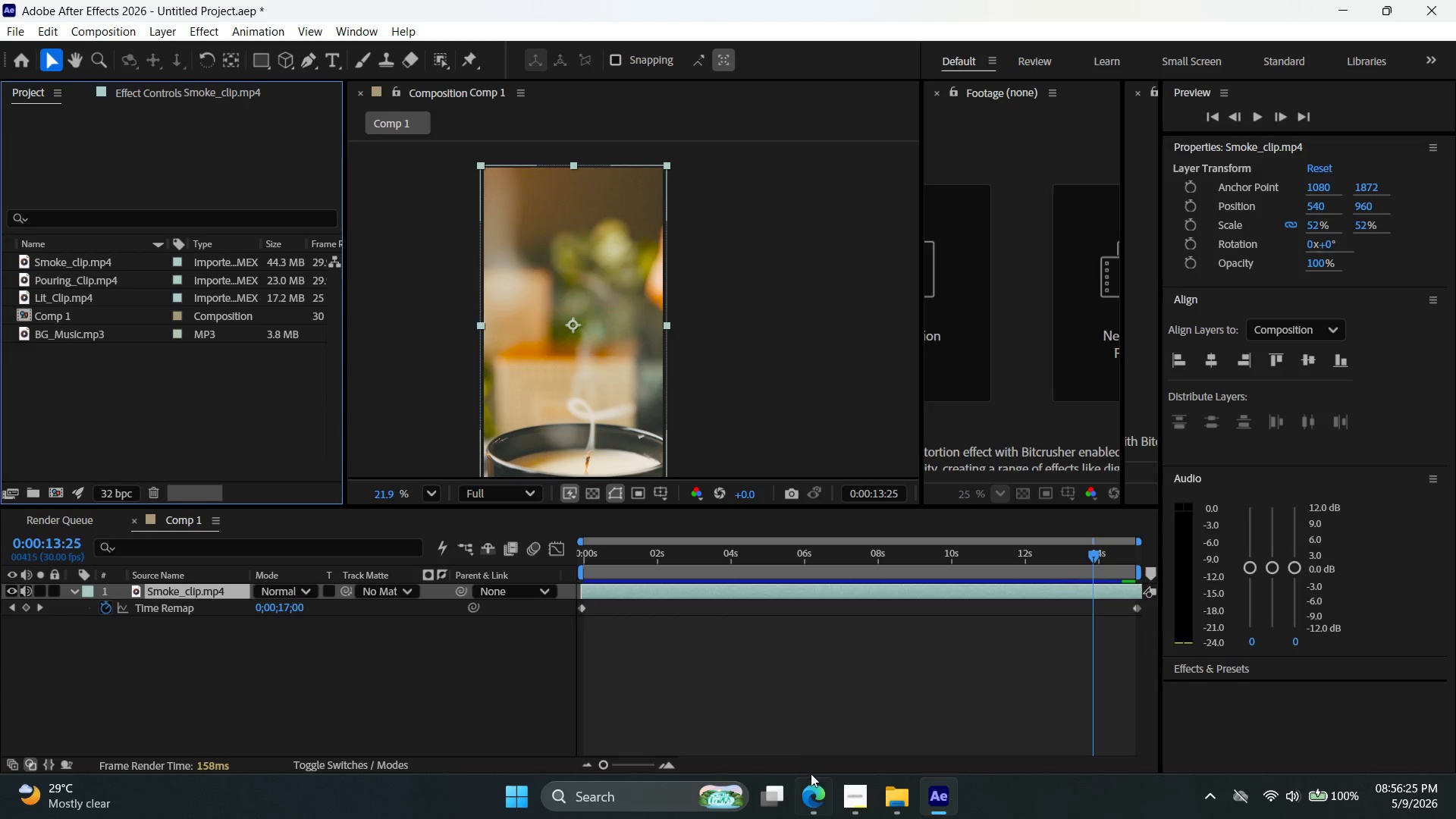 
left_click([833, 811])
 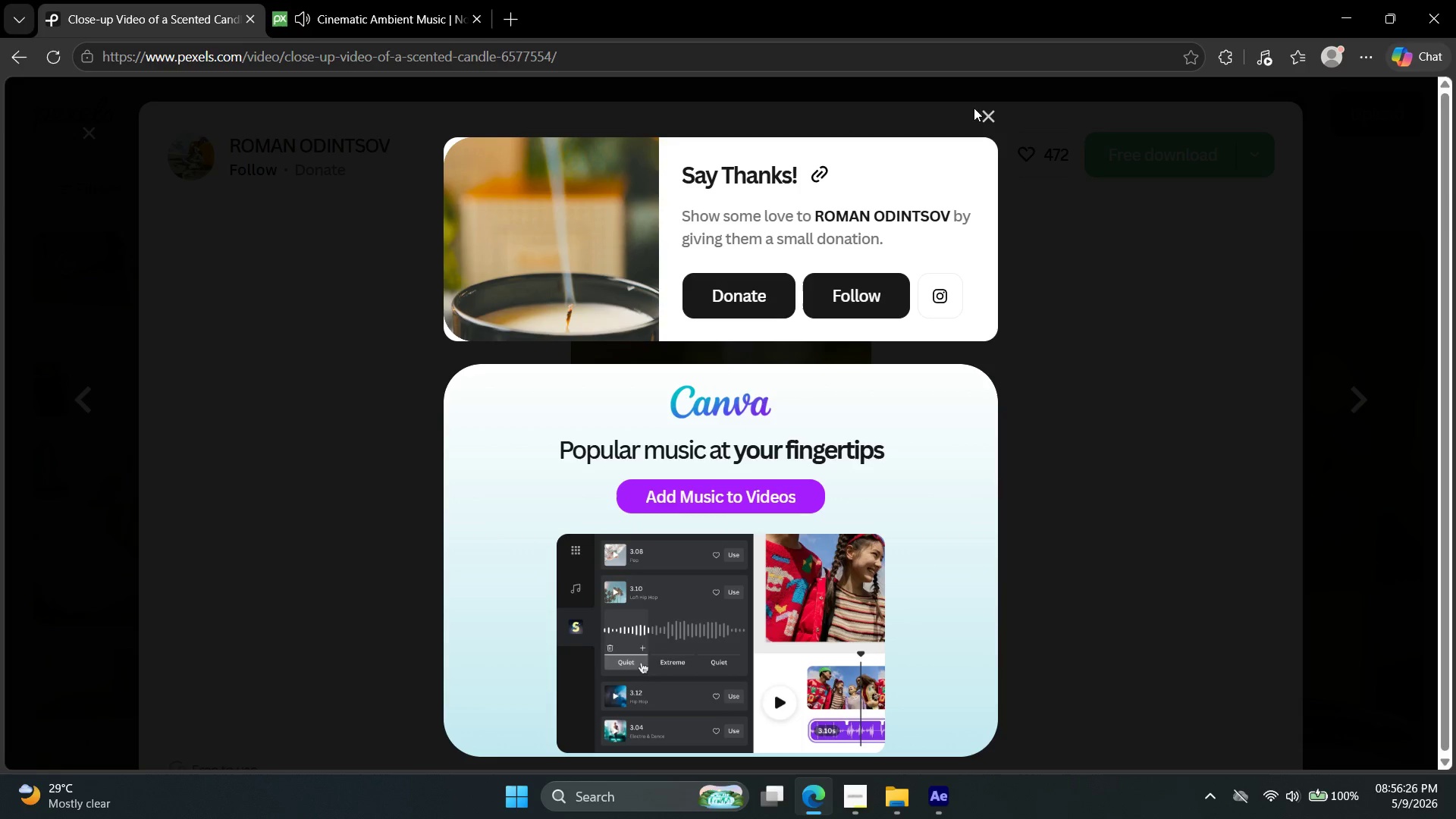 
left_click_drag(start_coordinate=[1001, 139], to_coordinate=[1002, 135])
 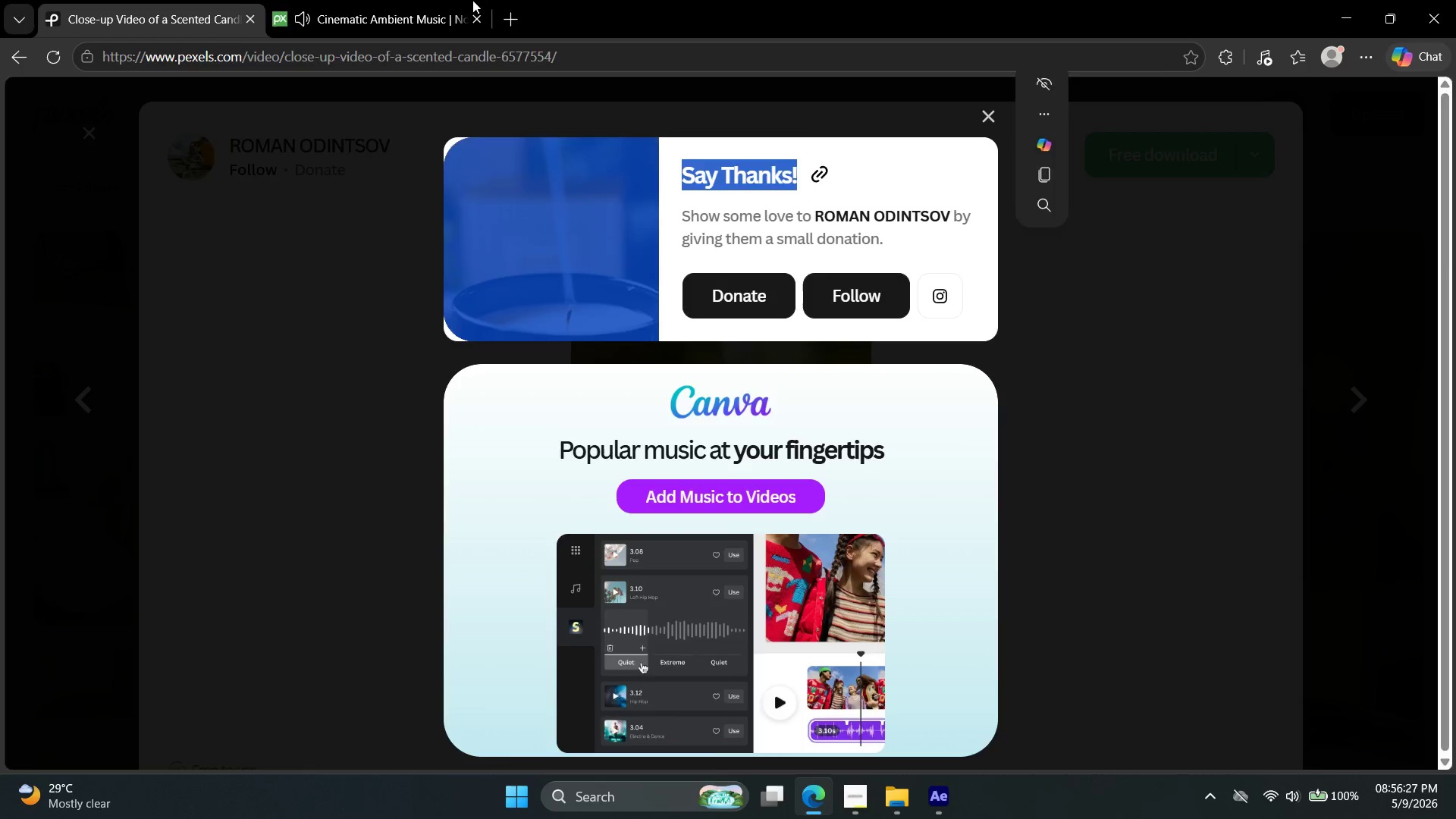 
left_click([453, 0])
 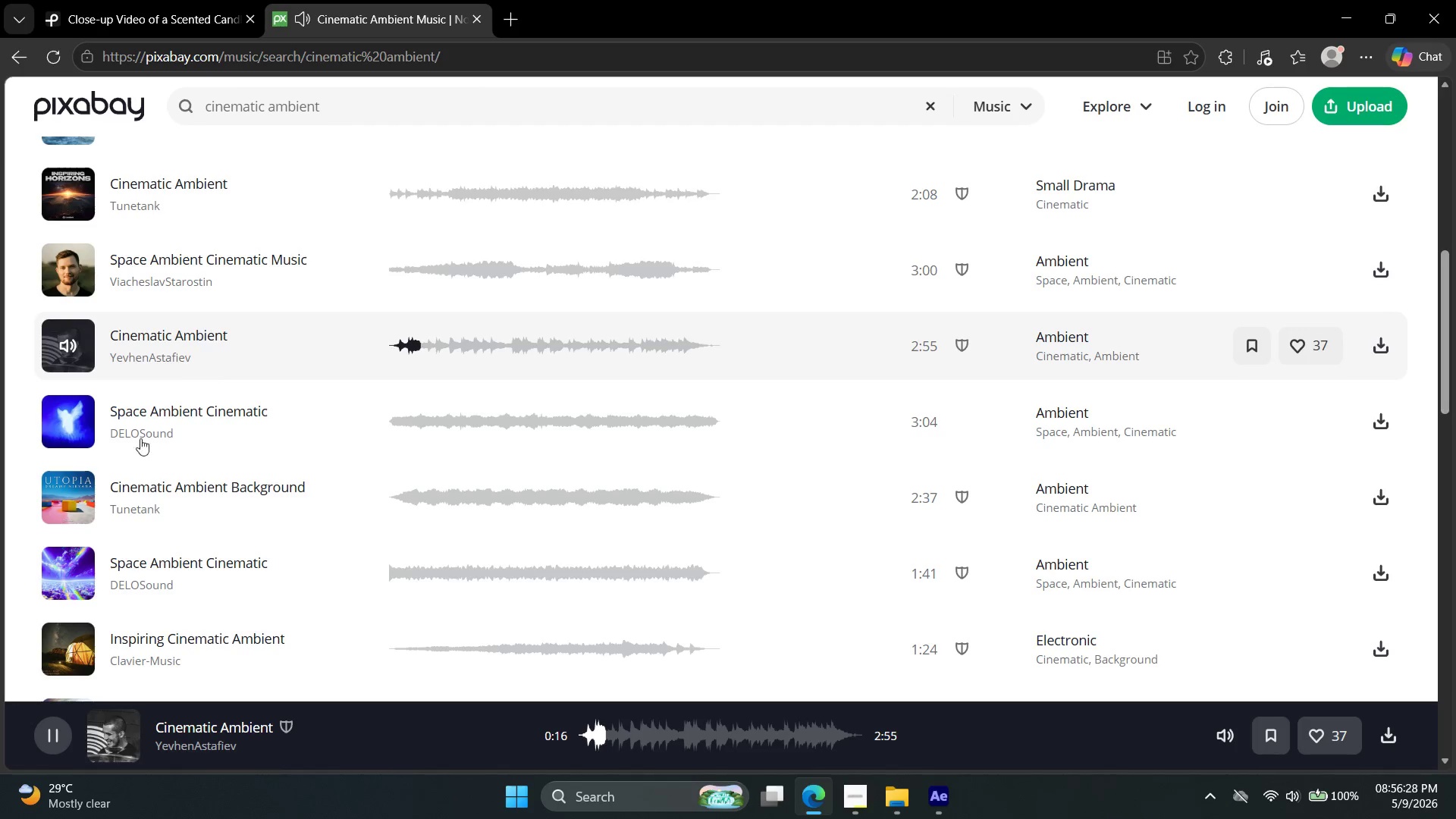 
left_click([55, 438])
 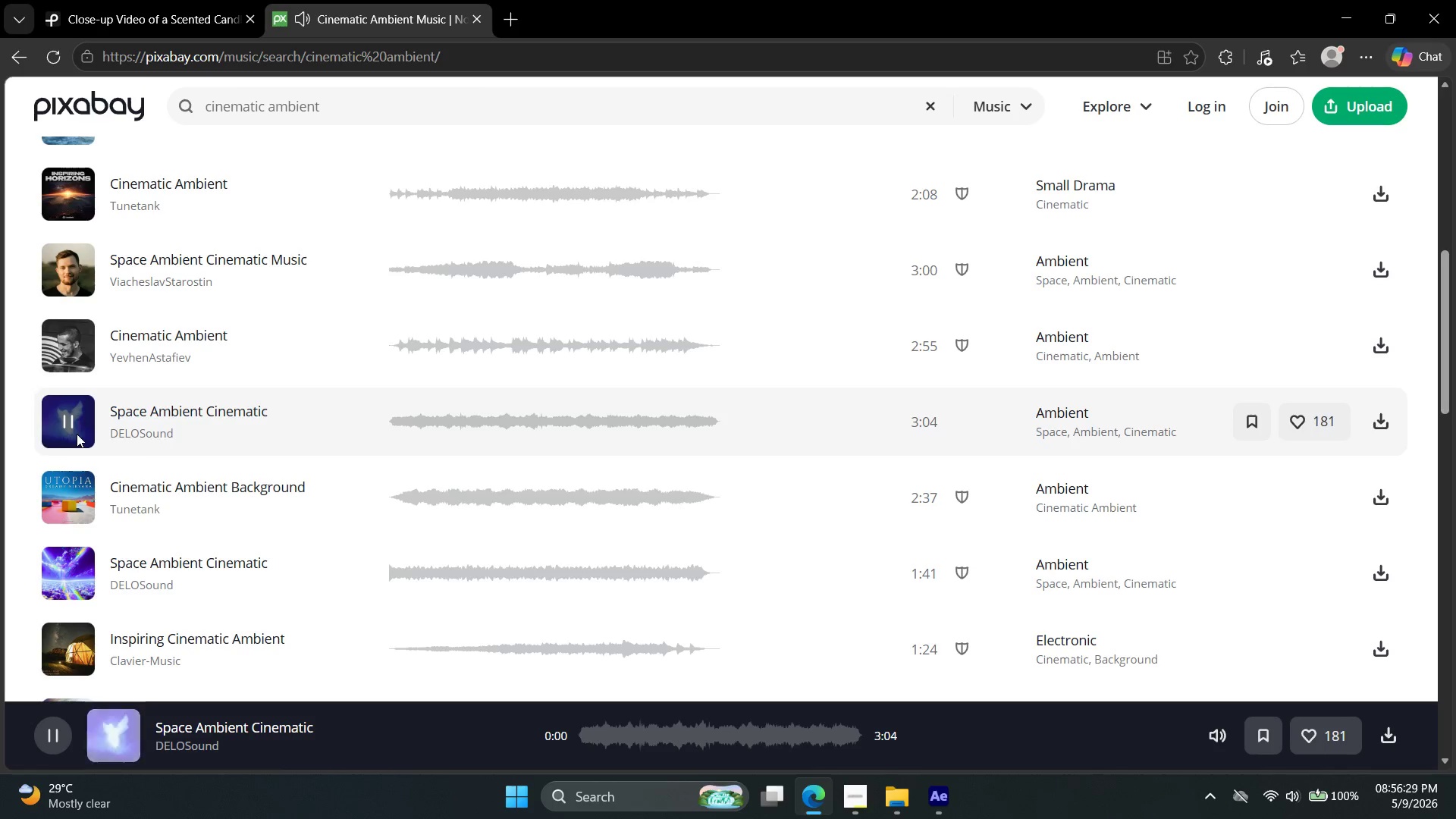 
scroll: coordinate [89, 491], scroll_direction: down, amount: 3.0
 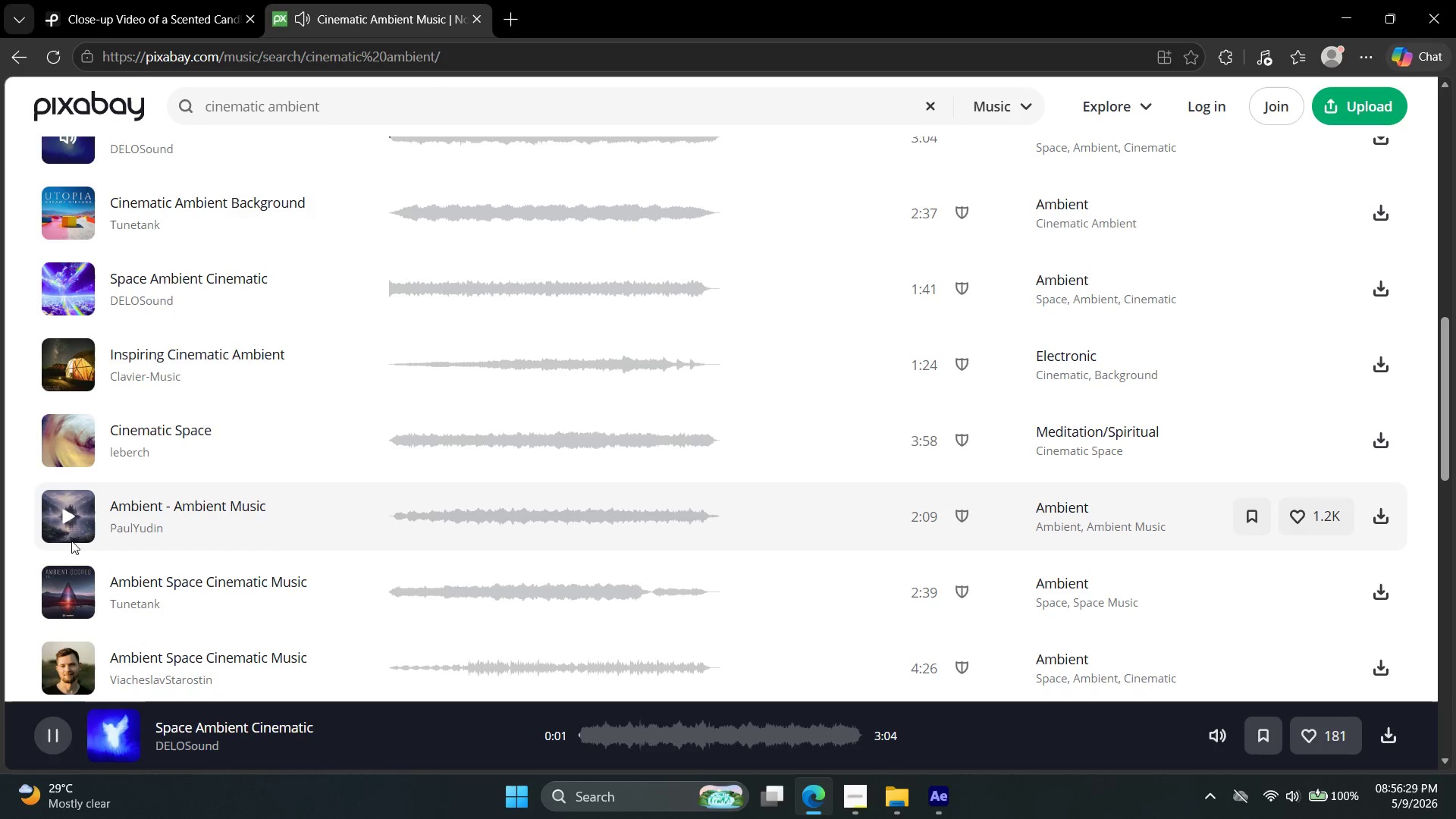 
left_click([62, 538])
 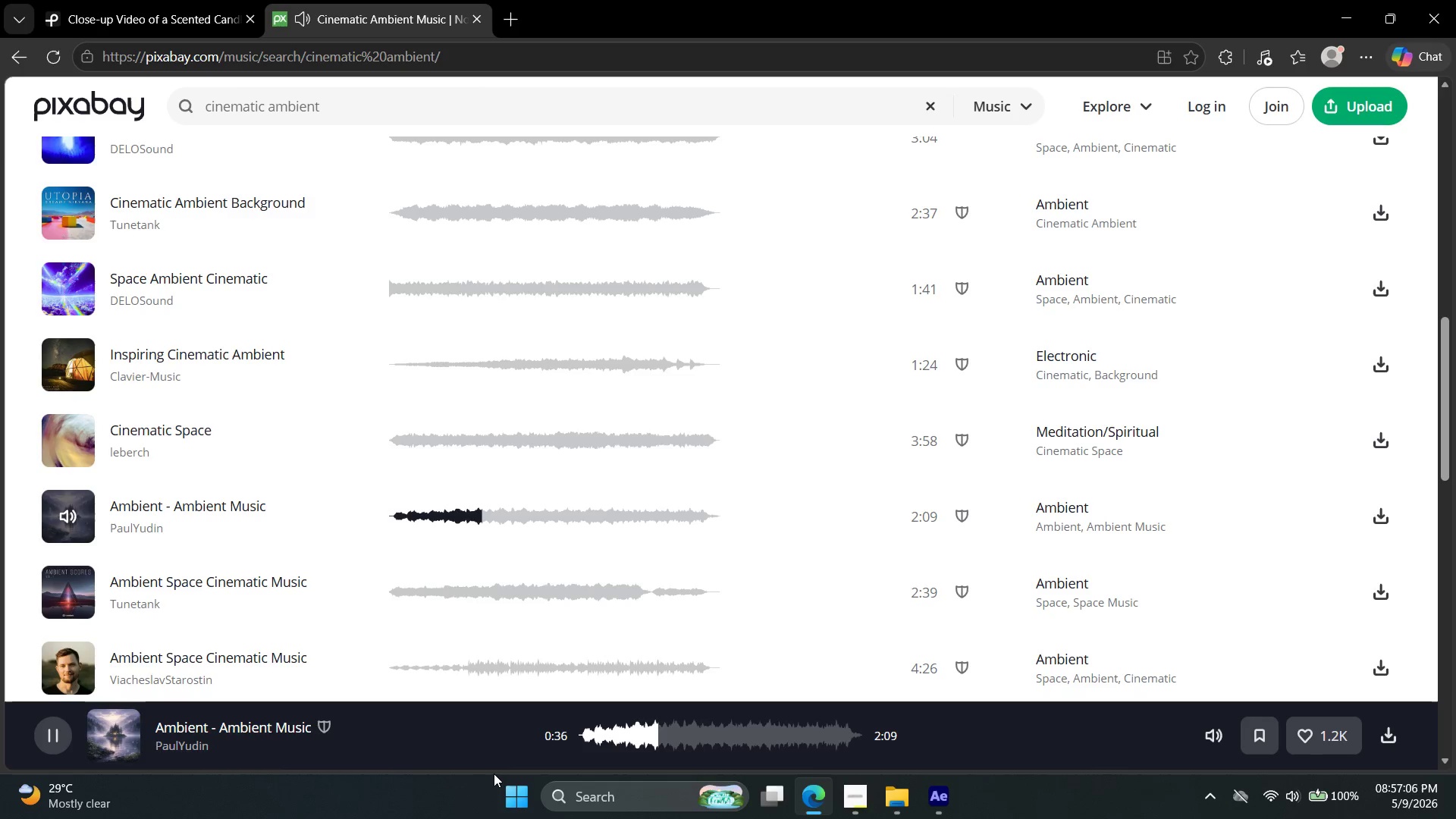 
wait(41.77)
 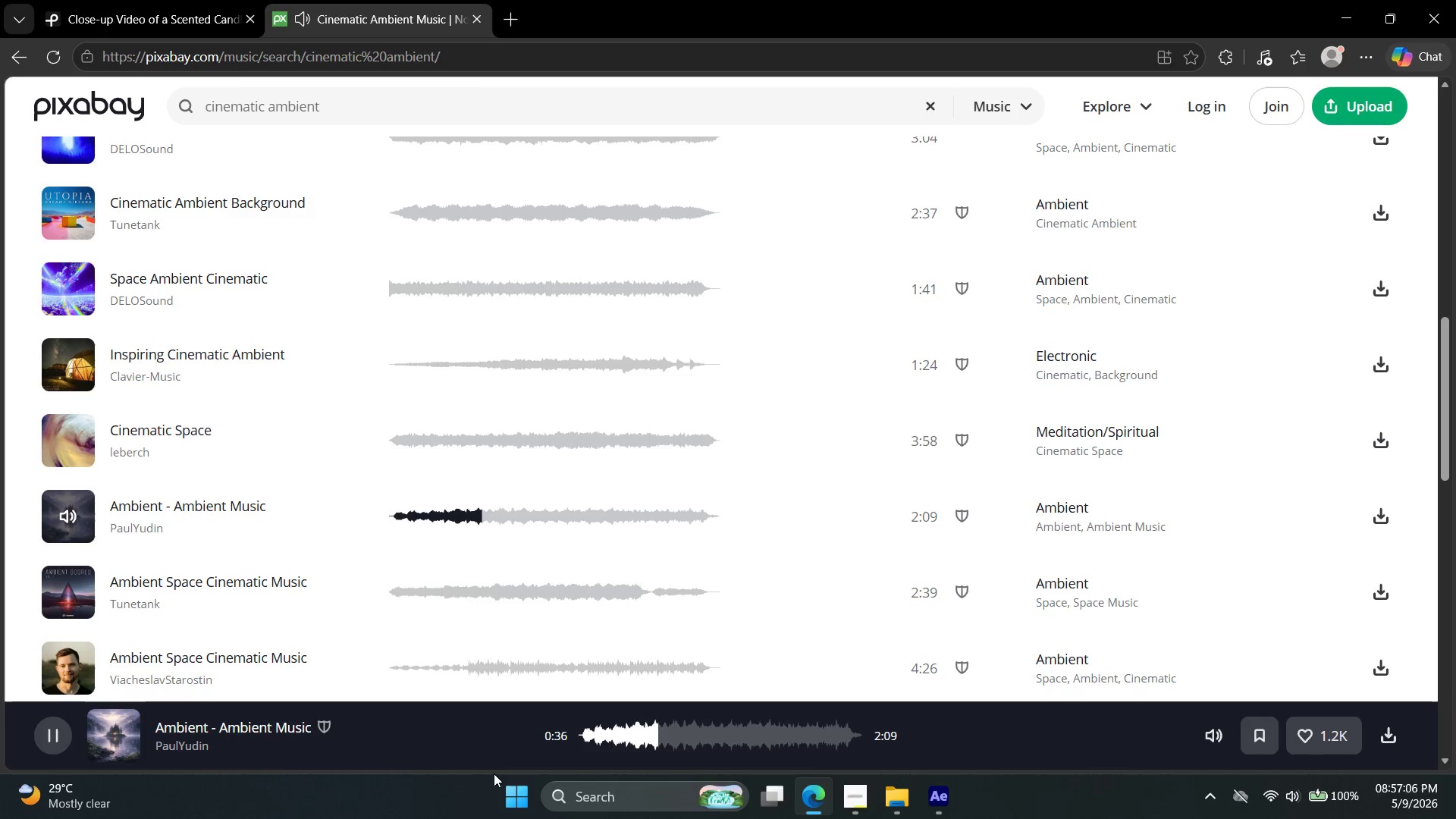 
scroll: coordinate [676, 275], scroll_direction: down, amount: 1.0
 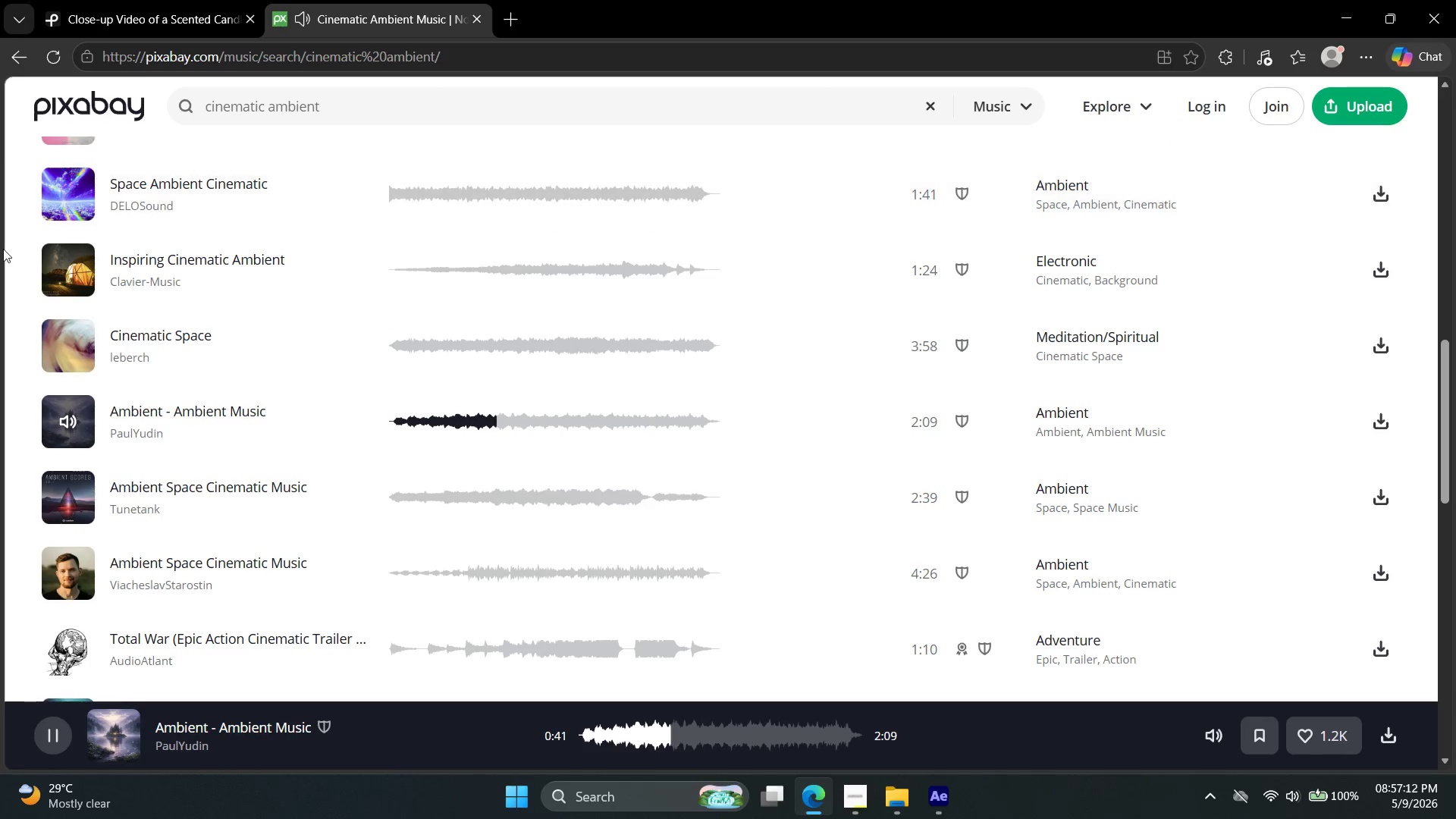 
left_click([65, 278])
 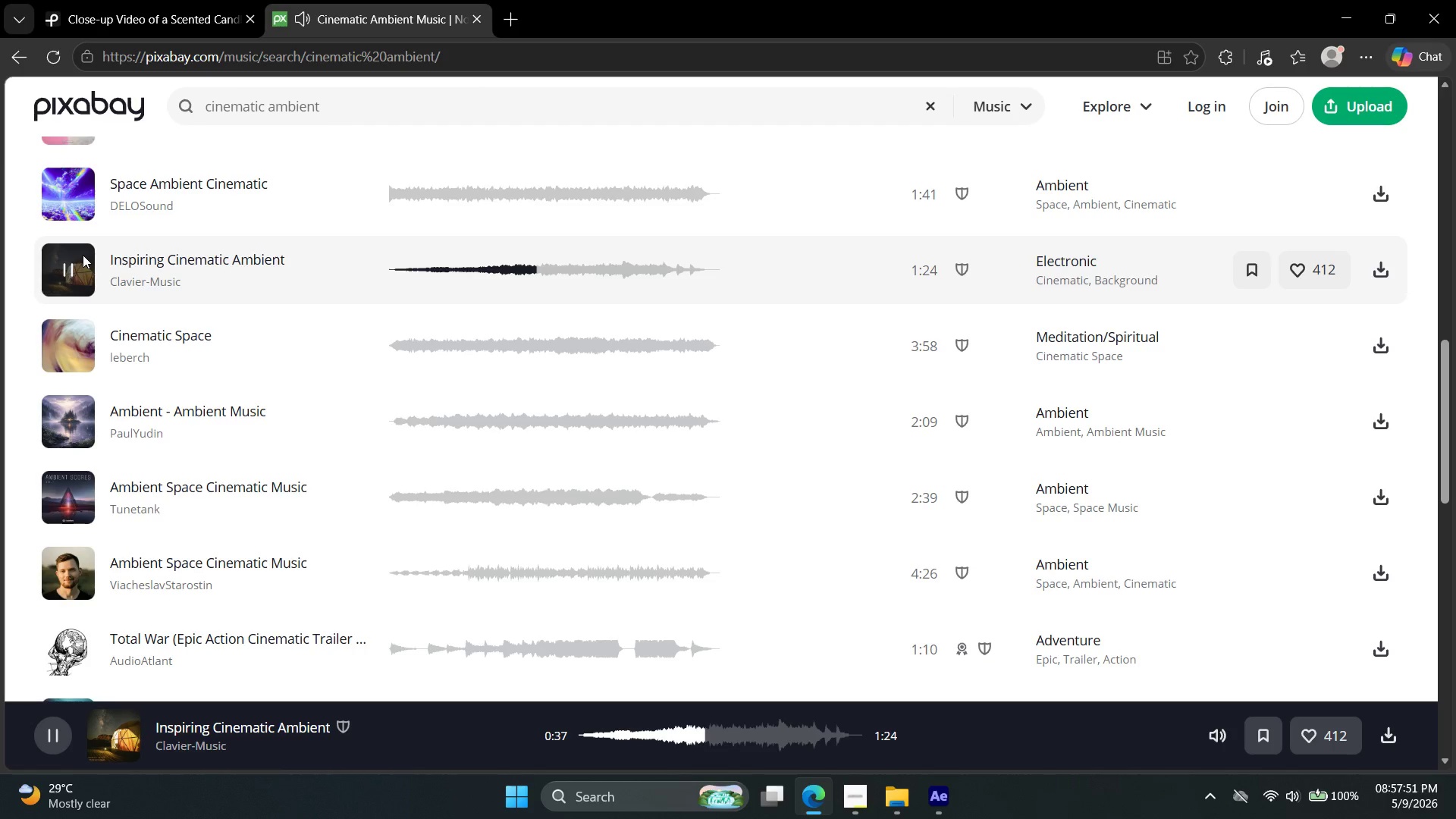 
wait(43.33)
 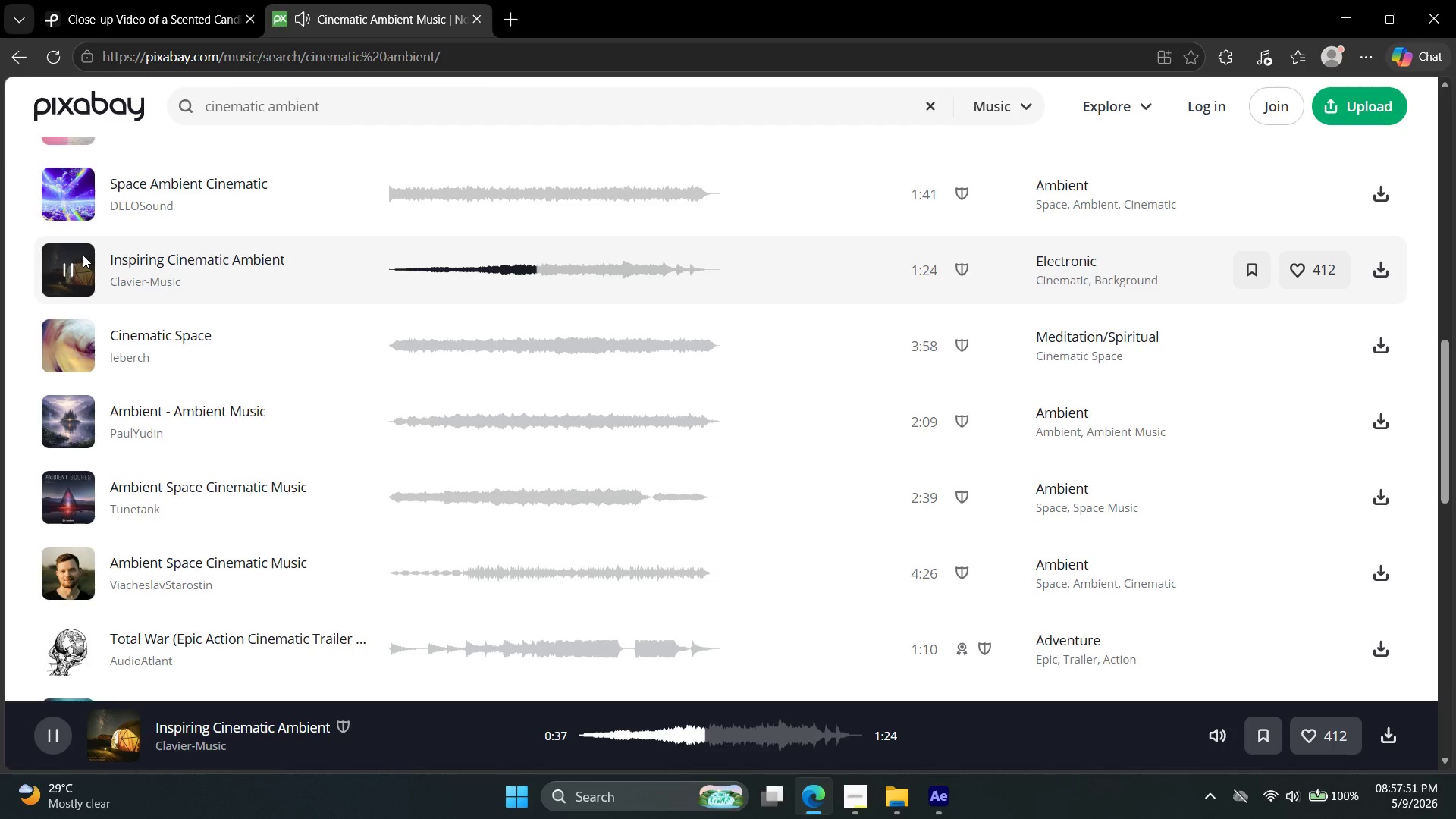 
left_click([63, 496])
 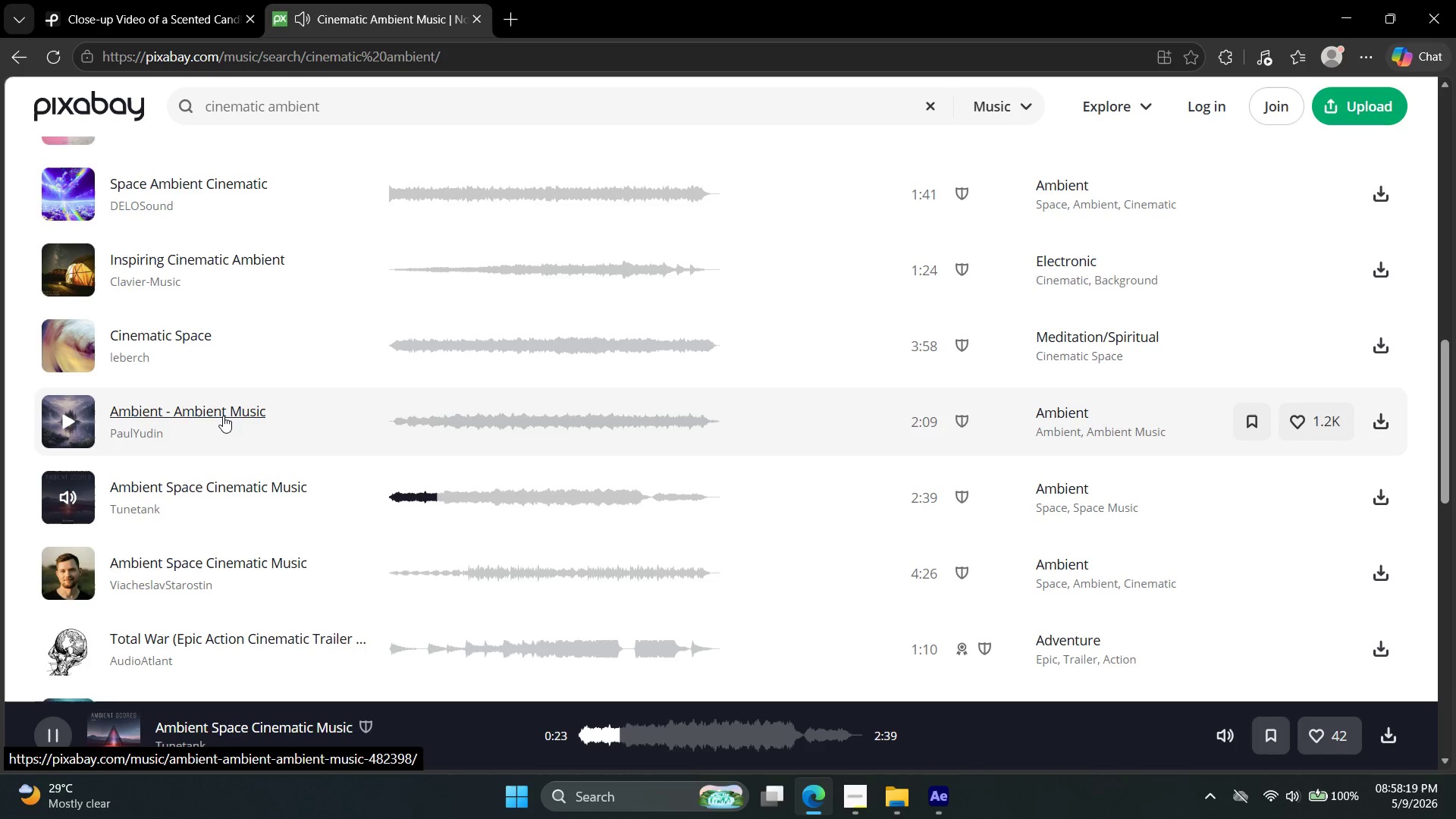 
wait(28.52)
 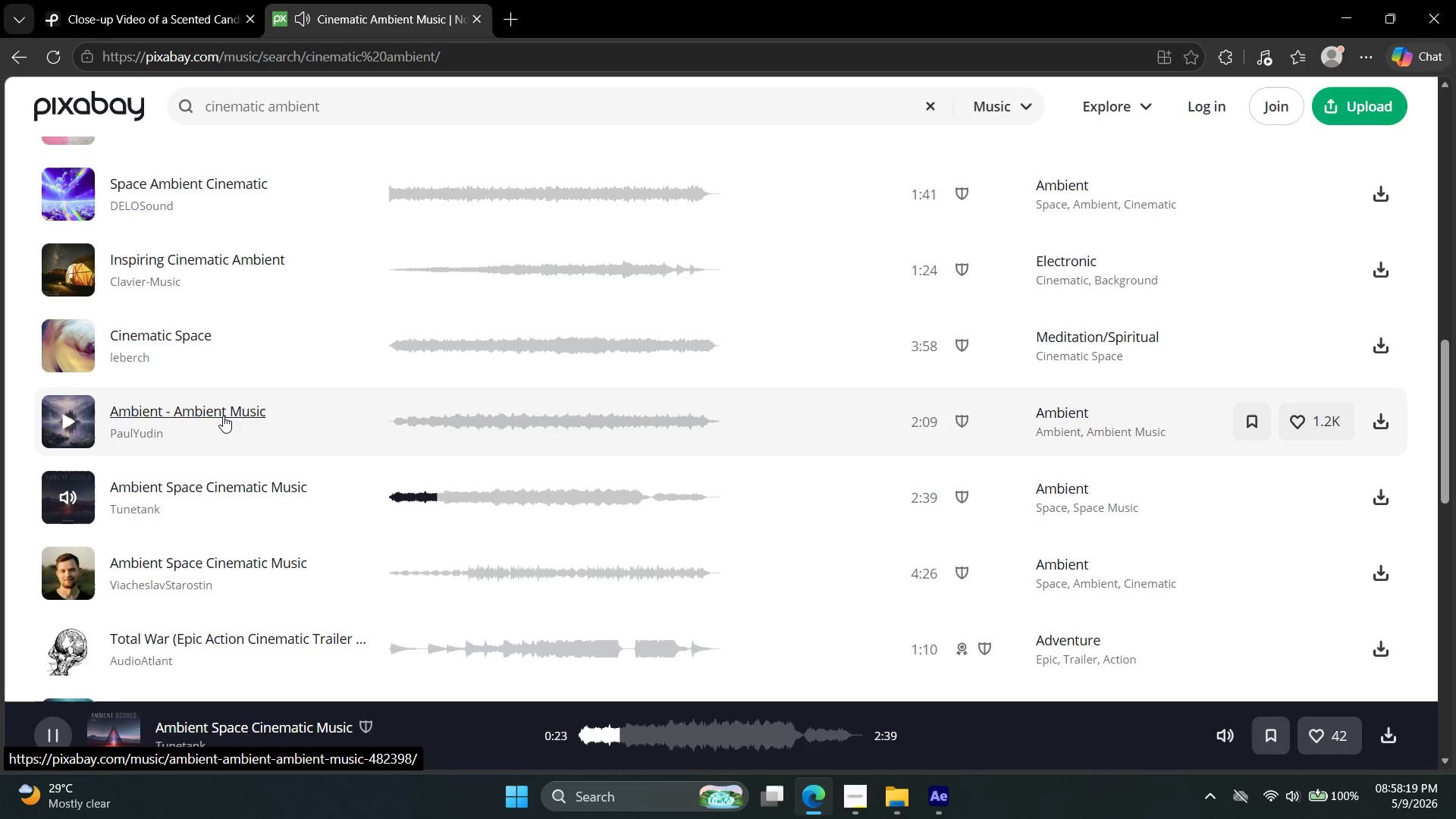 
left_click([58, 578])
 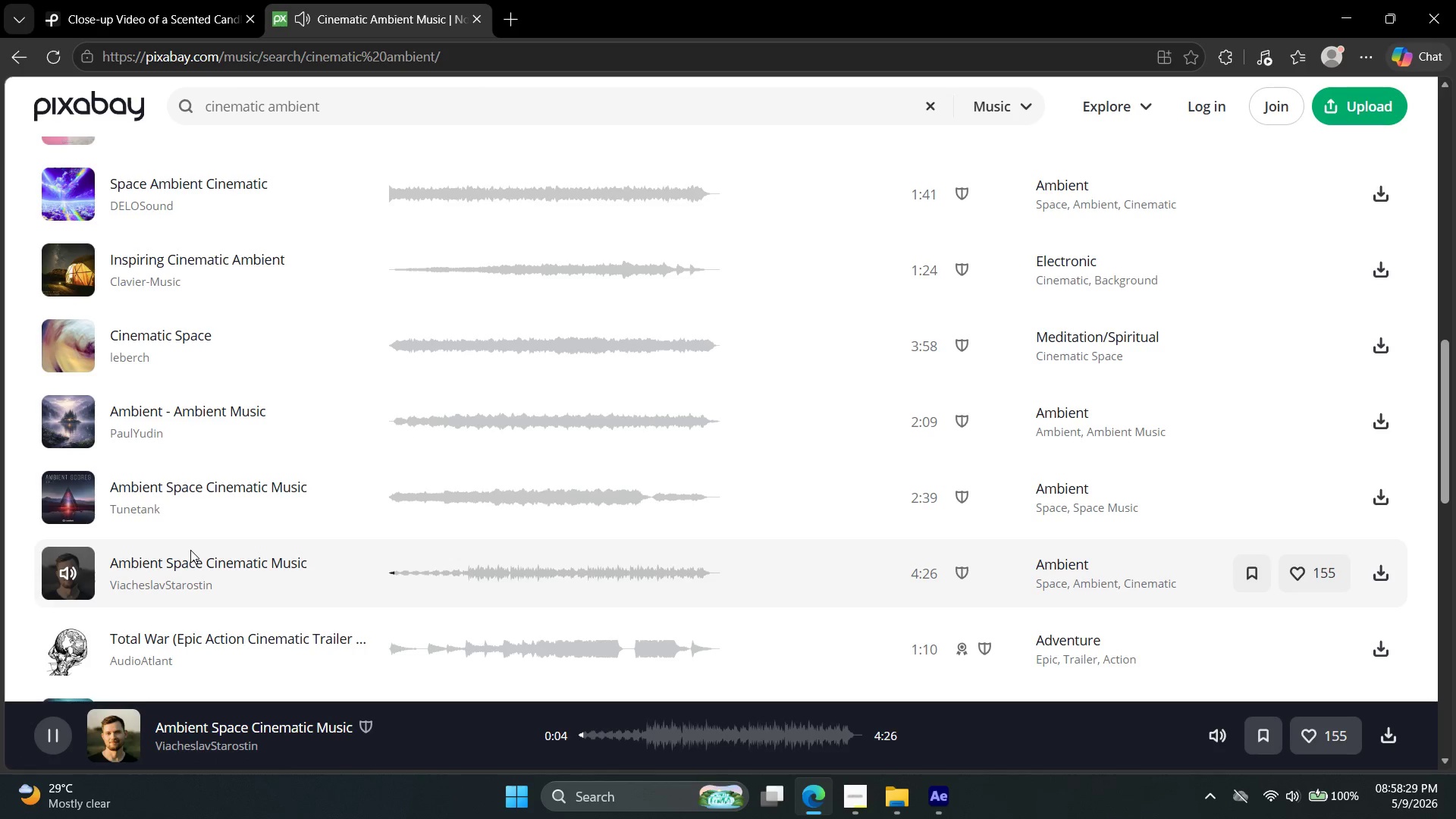 
wait(6.53)
 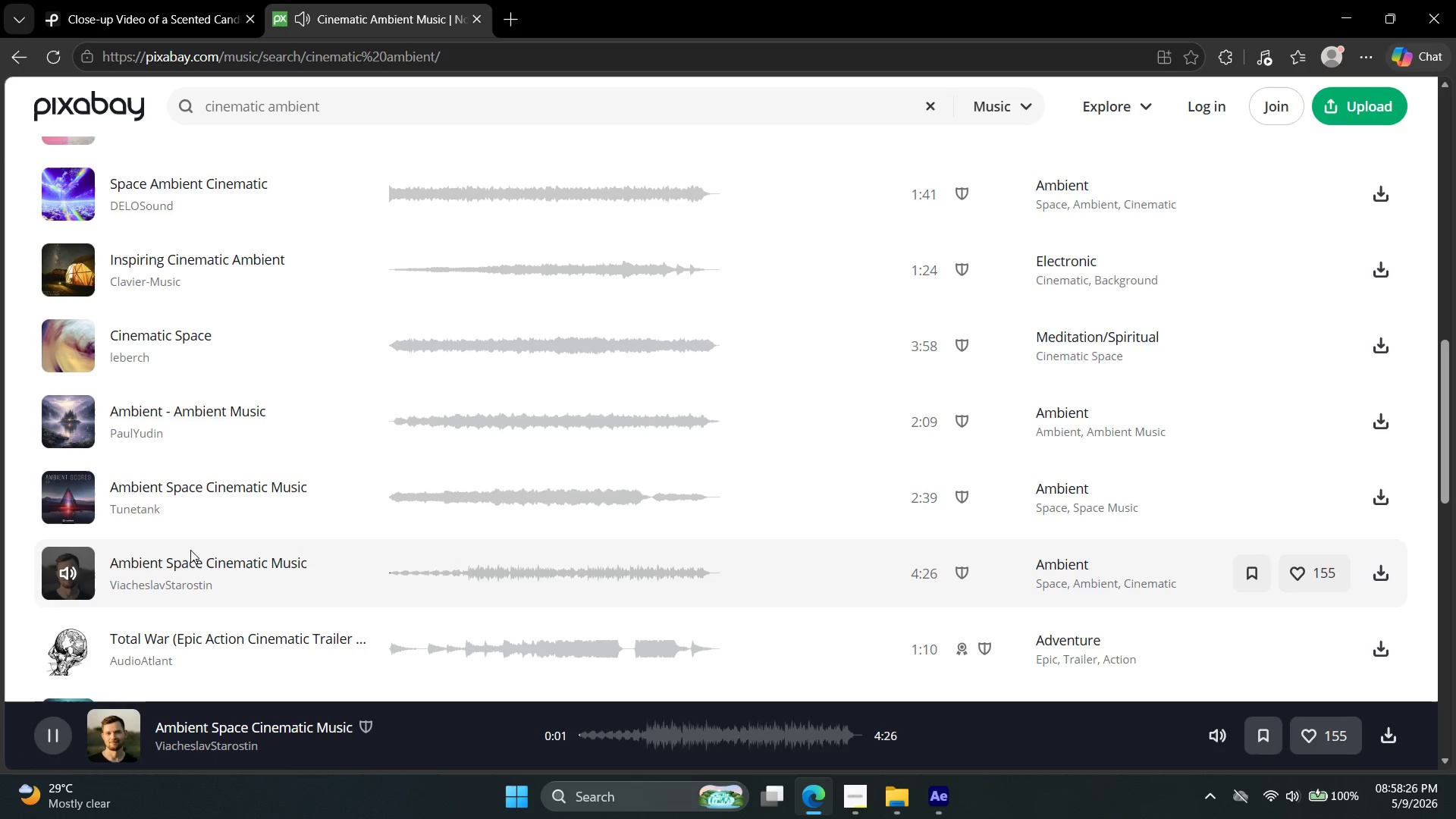 
scroll: coordinate [190, 544], scroll_direction: down, amount: 1.0
 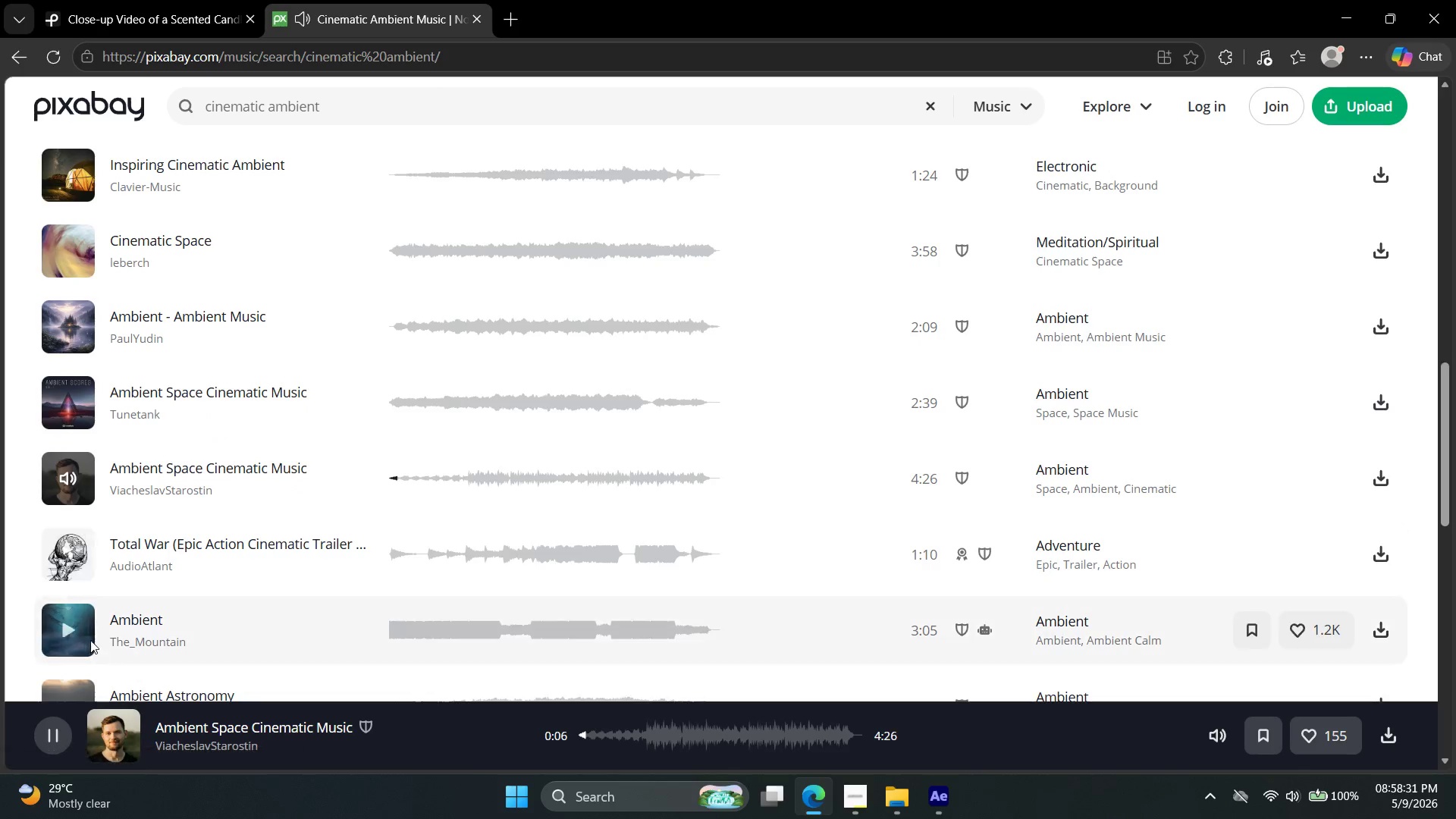 
left_click([80, 626])
 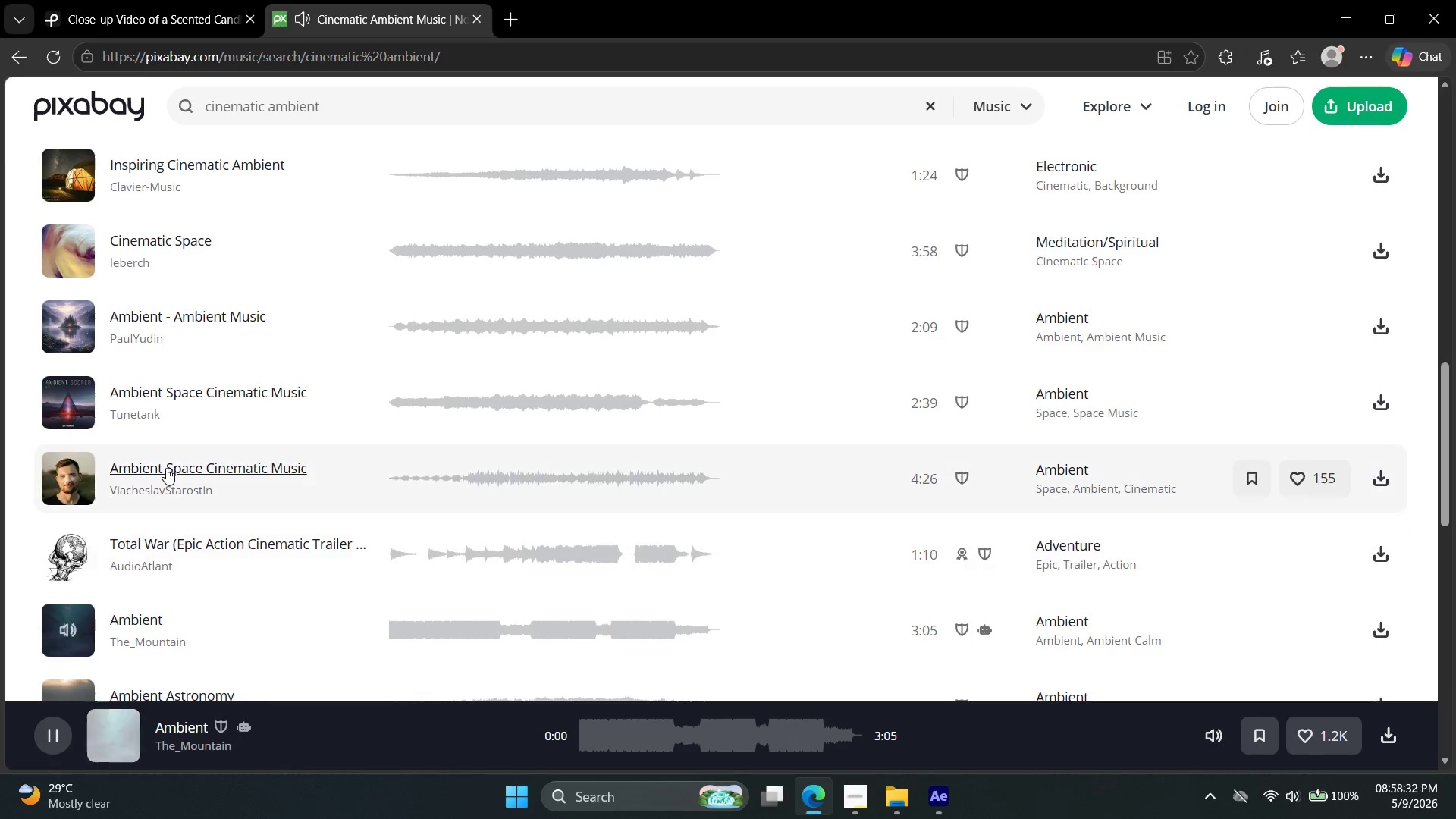 
scroll: coordinate [166, 472], scroll_direction: down, amount: 2.0
 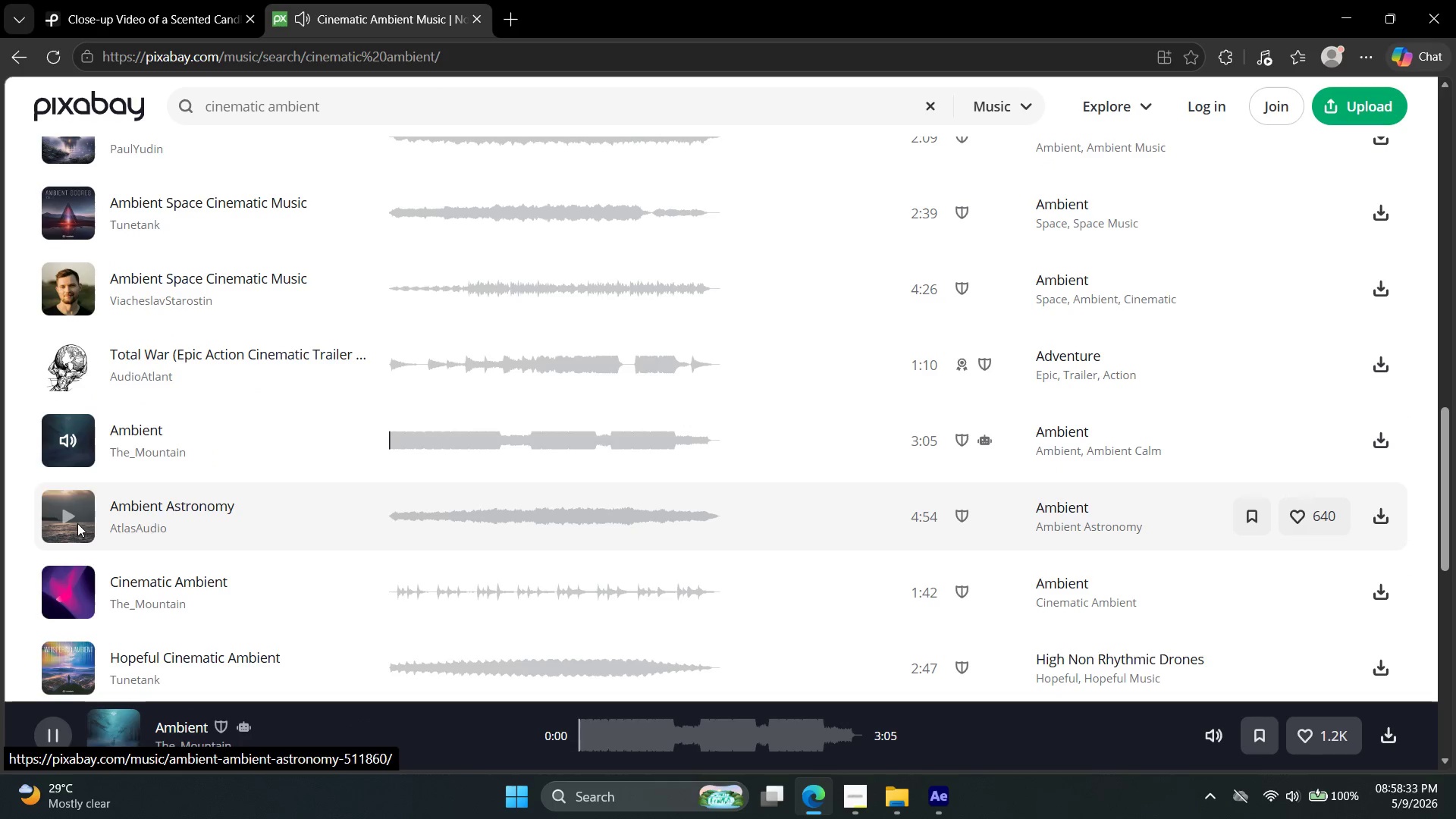 
left_click([77, 523])
 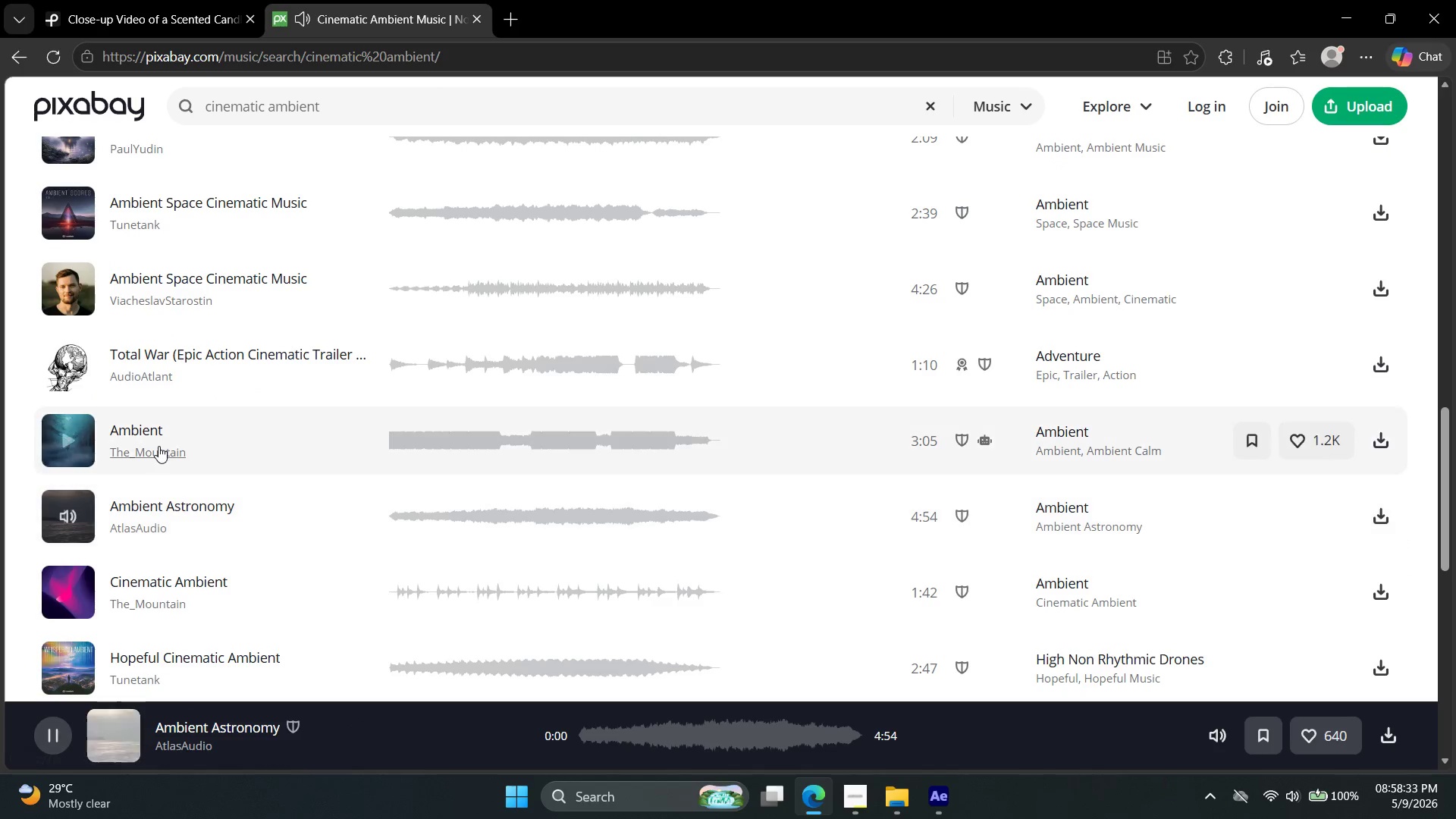 
scroll: coordinate [158, 446], scroll_direction: down, amount: 2.0
 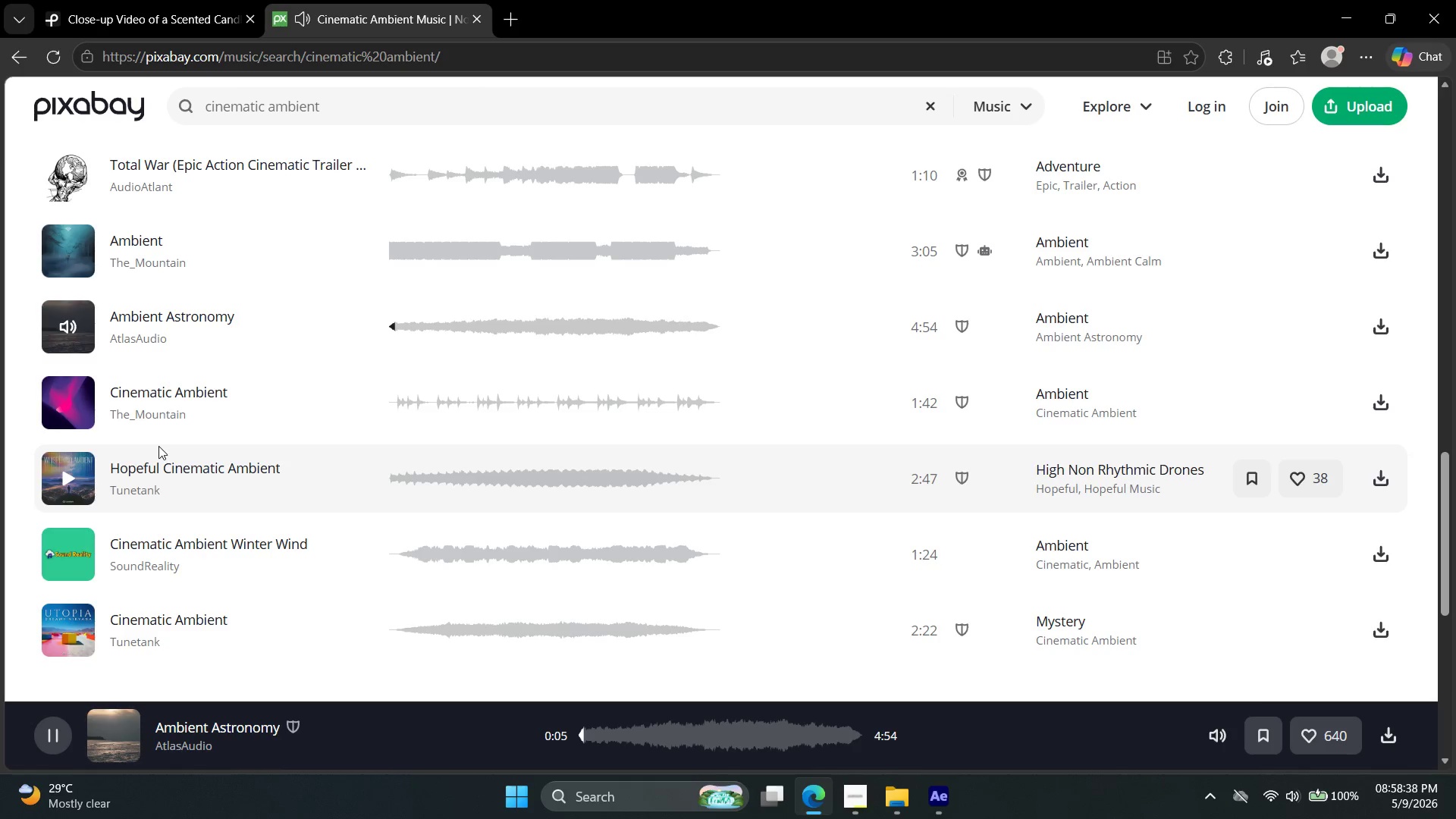 
wait(9.6)
 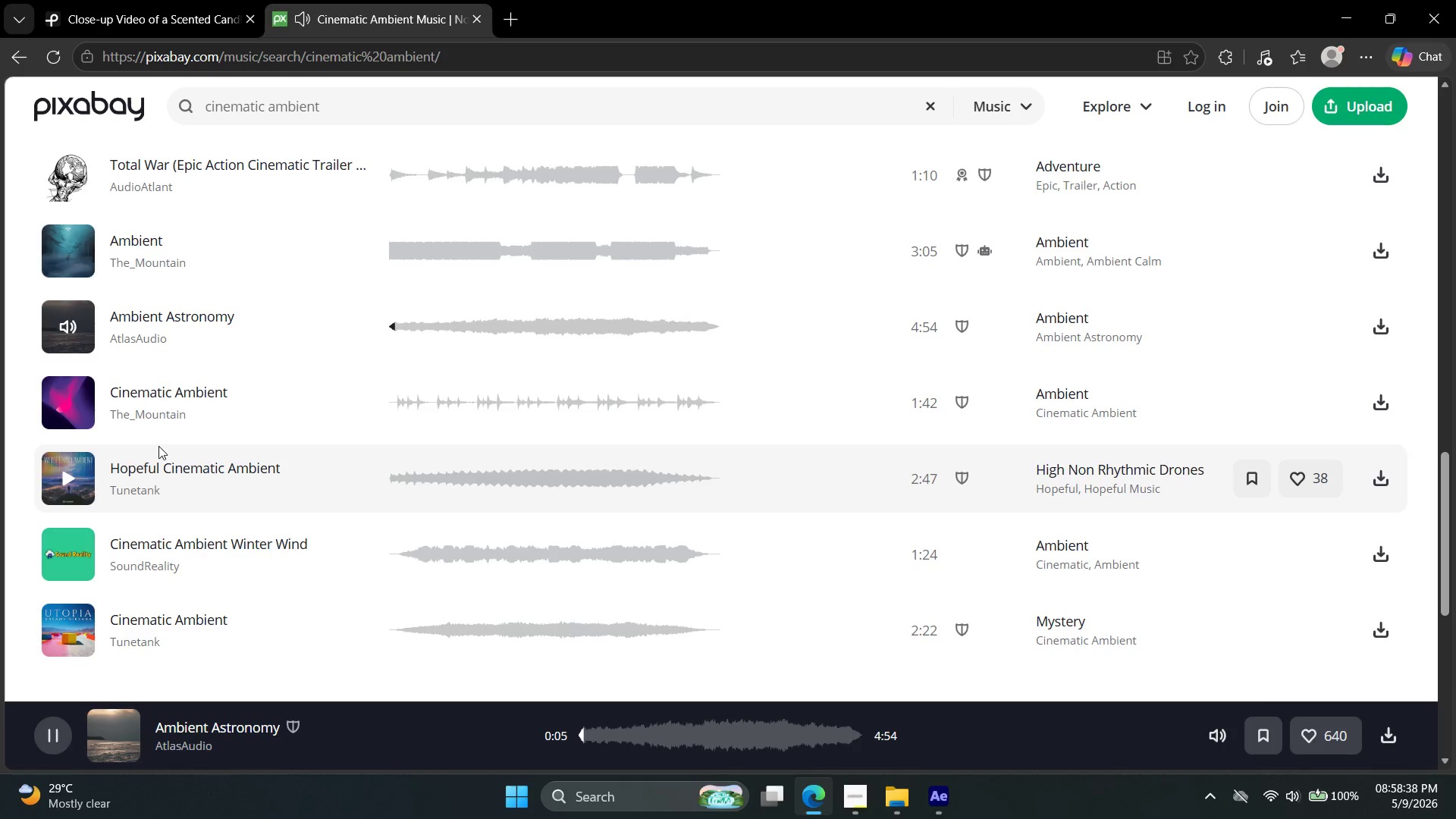 
left_click_drag(start_coordinate=[69, 541], to_coordinate=[69, 546])
 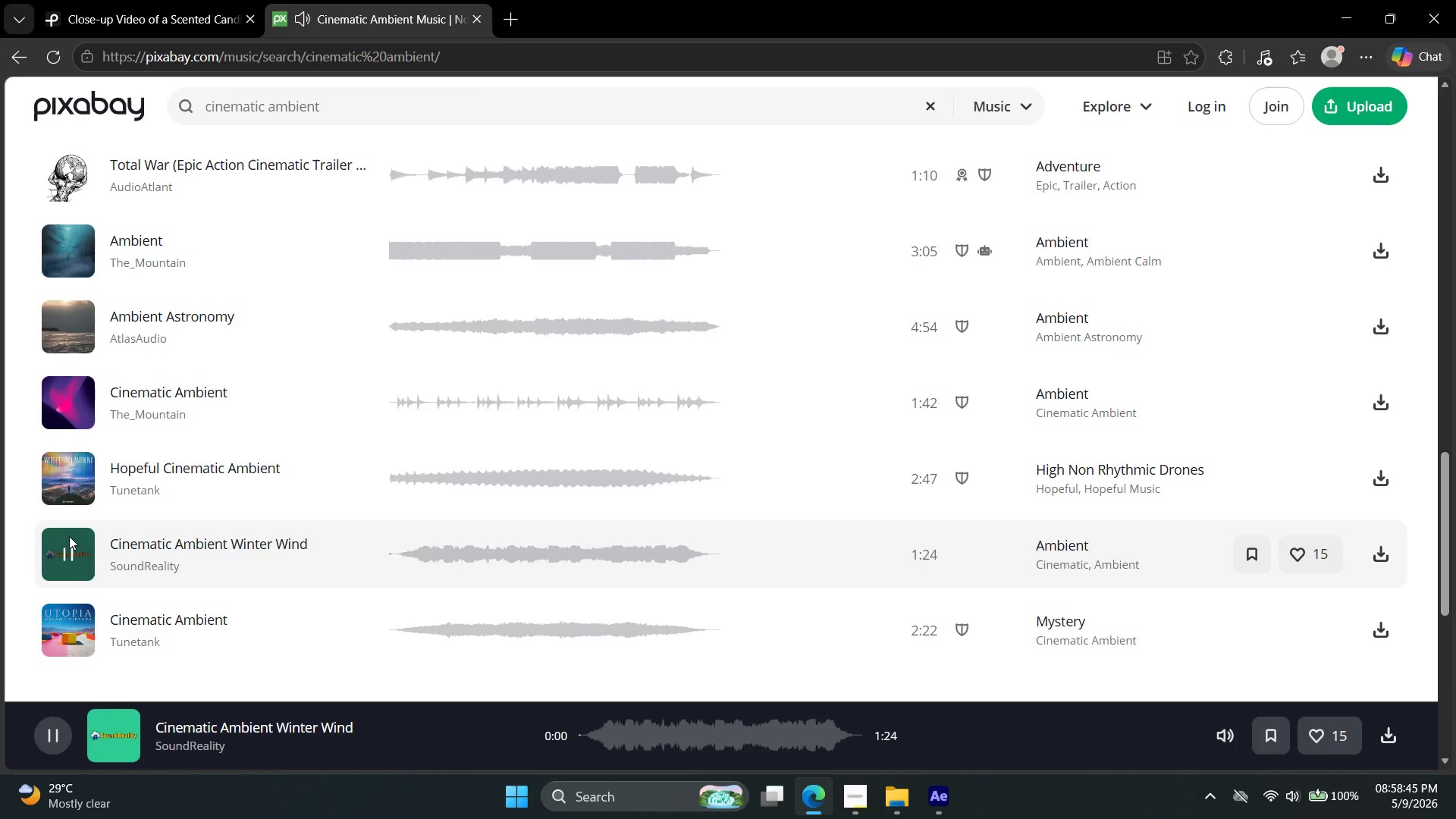 
scroll: coordinate [80, 460], scroll_direction: up, amount: 9.0
 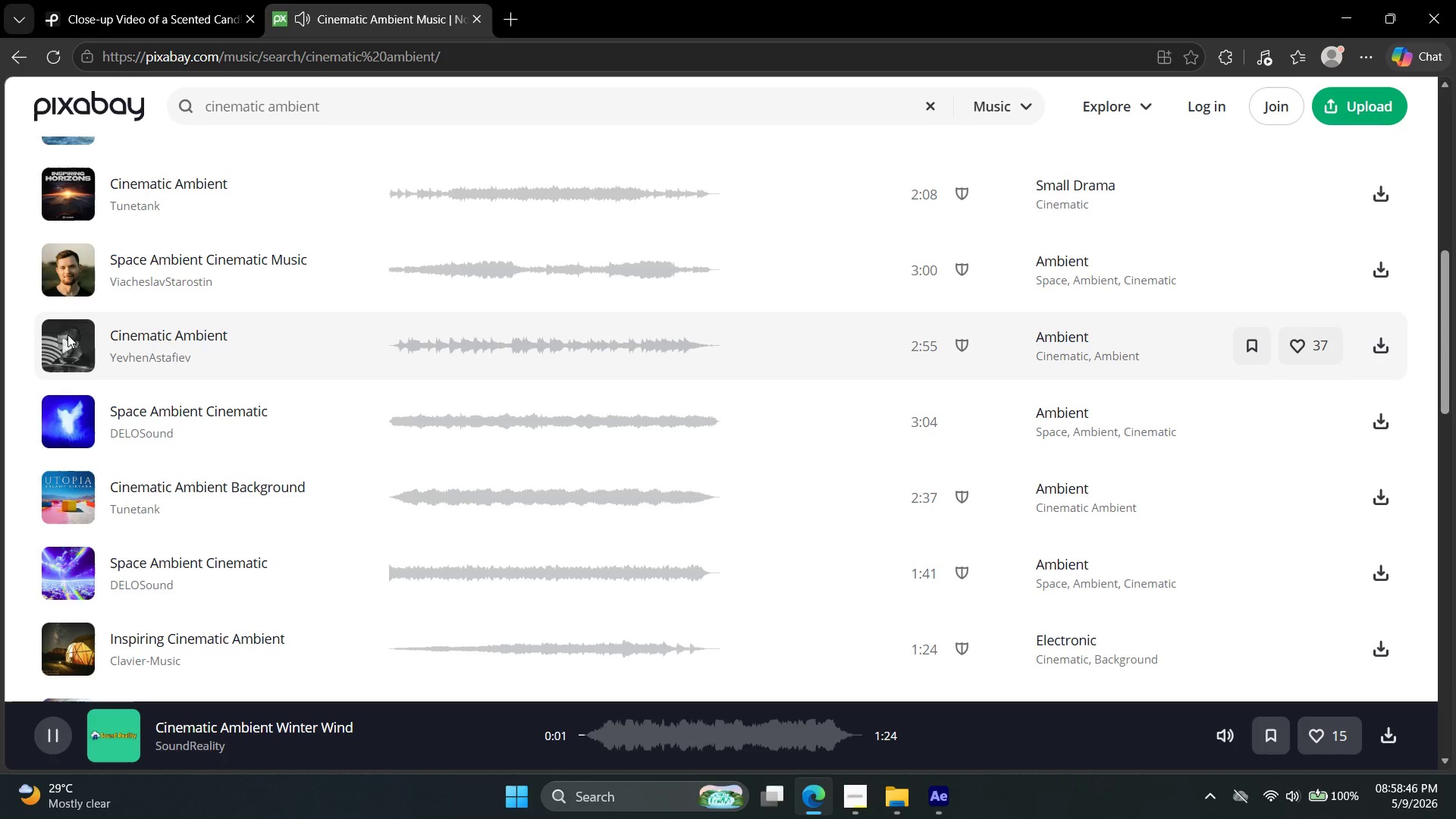 
left_click([67, 334])
 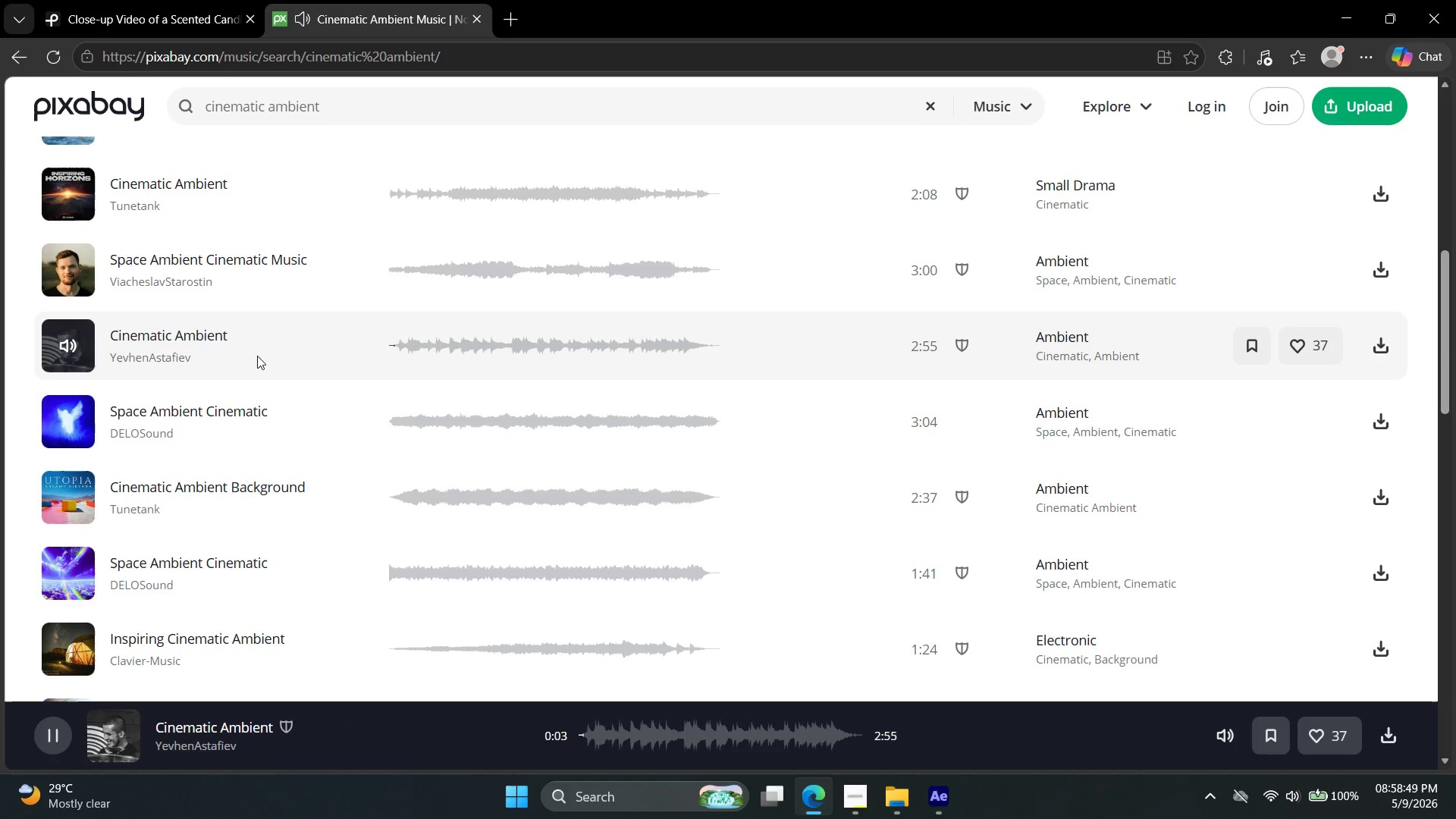 
left_click([49, 283])
 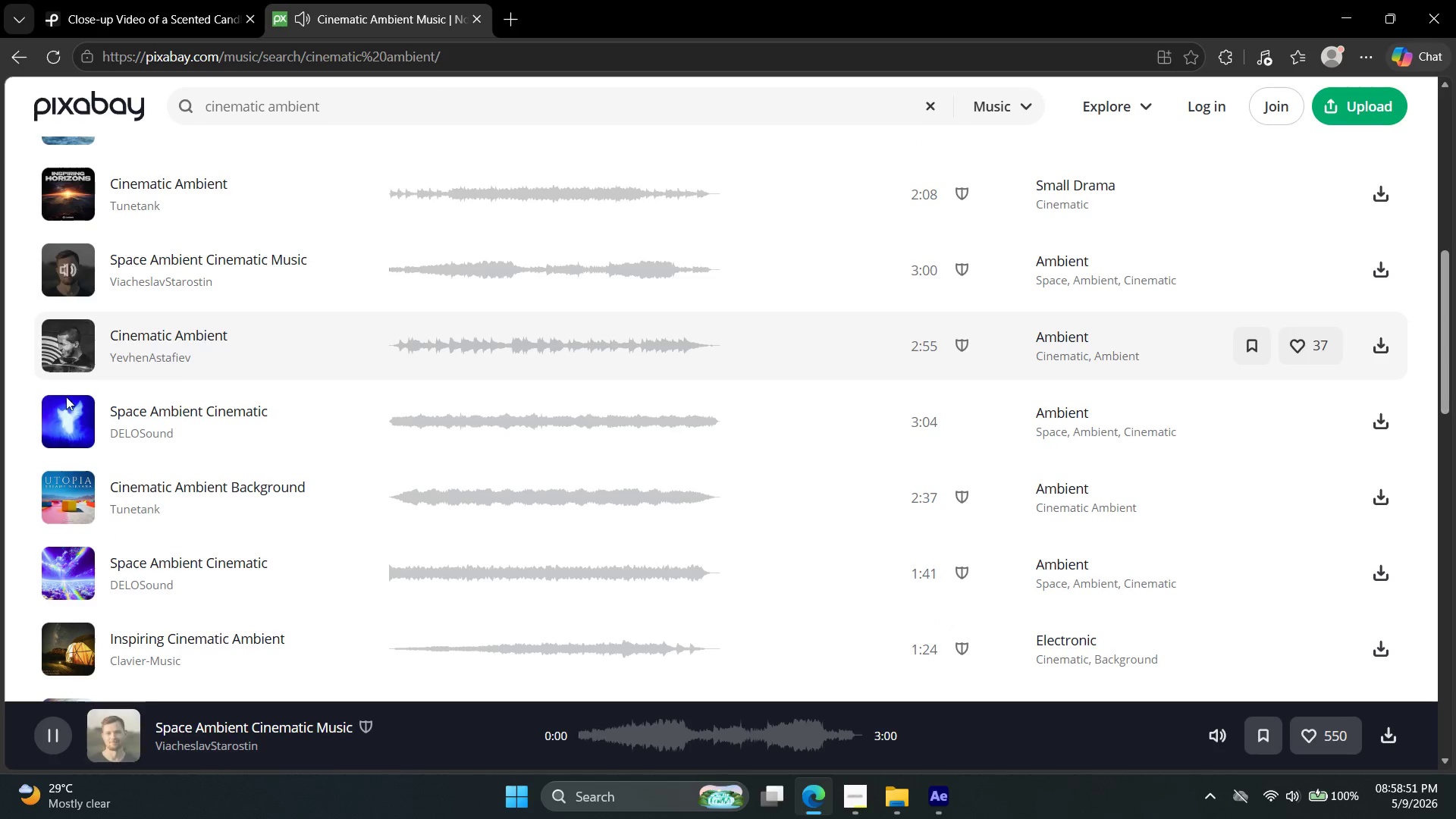 
left_click([65, 406])
 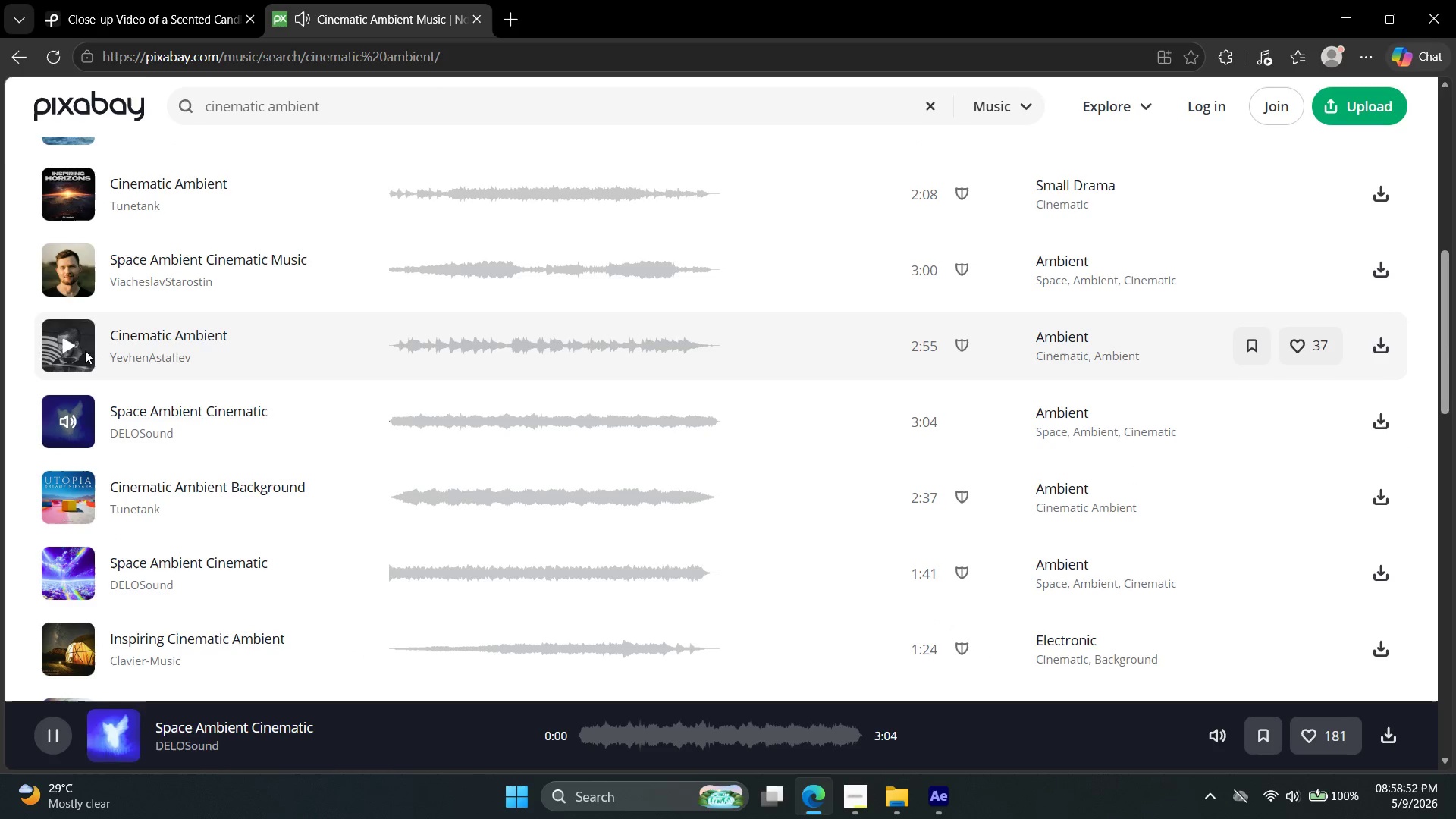 
left_click([71, 349])
 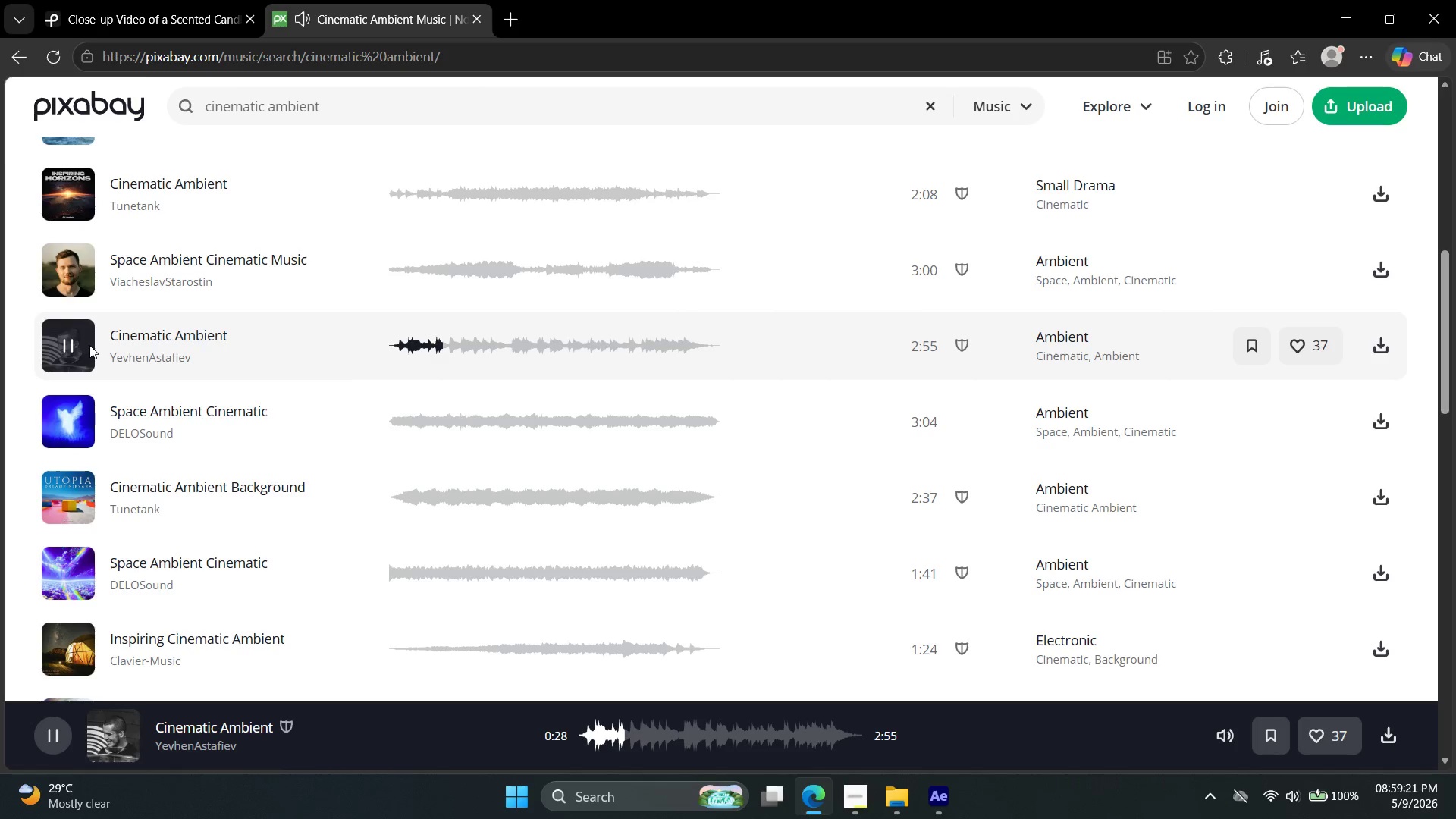 
wait(33.92)
 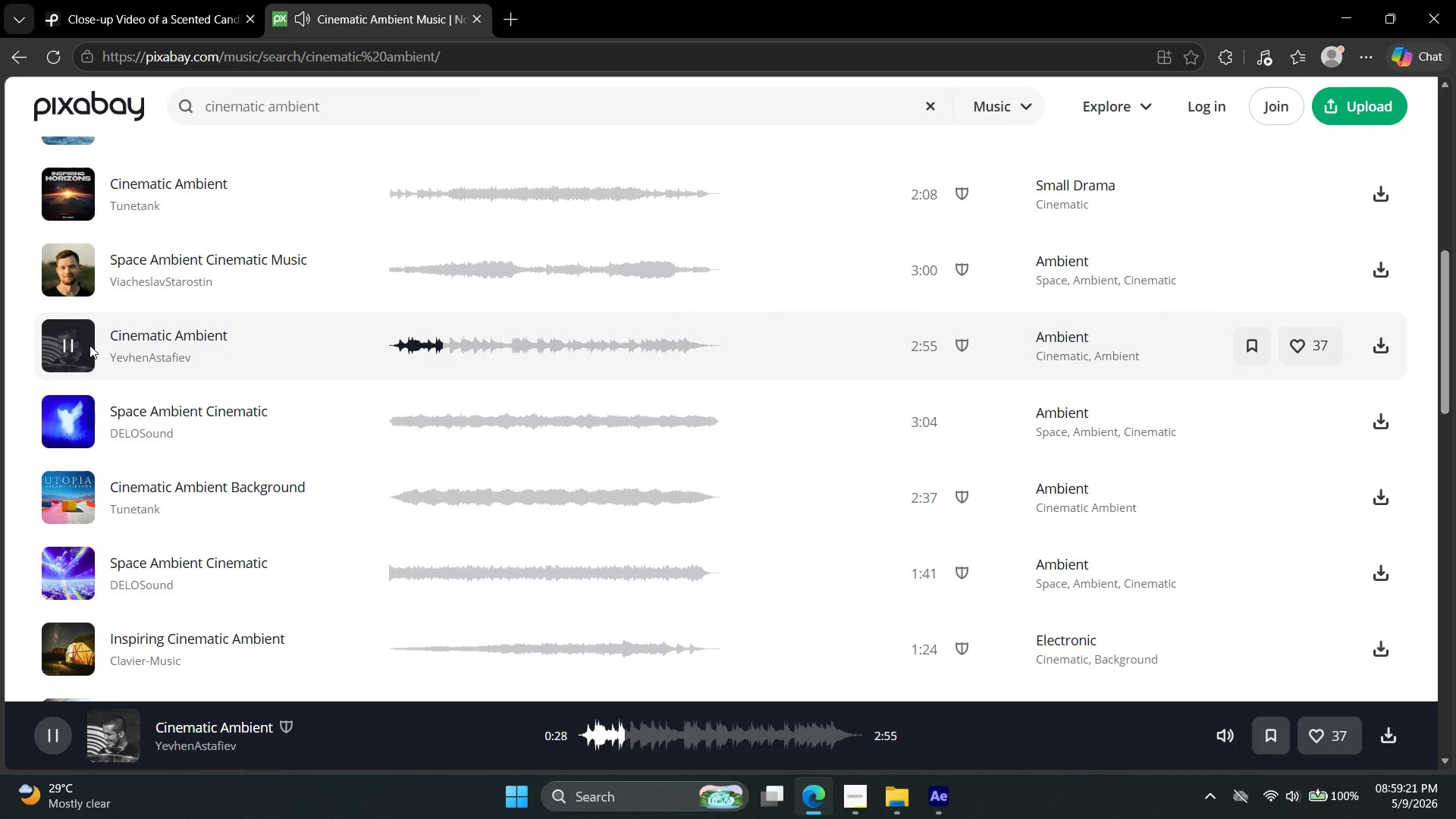 
left_click([78, 345])
 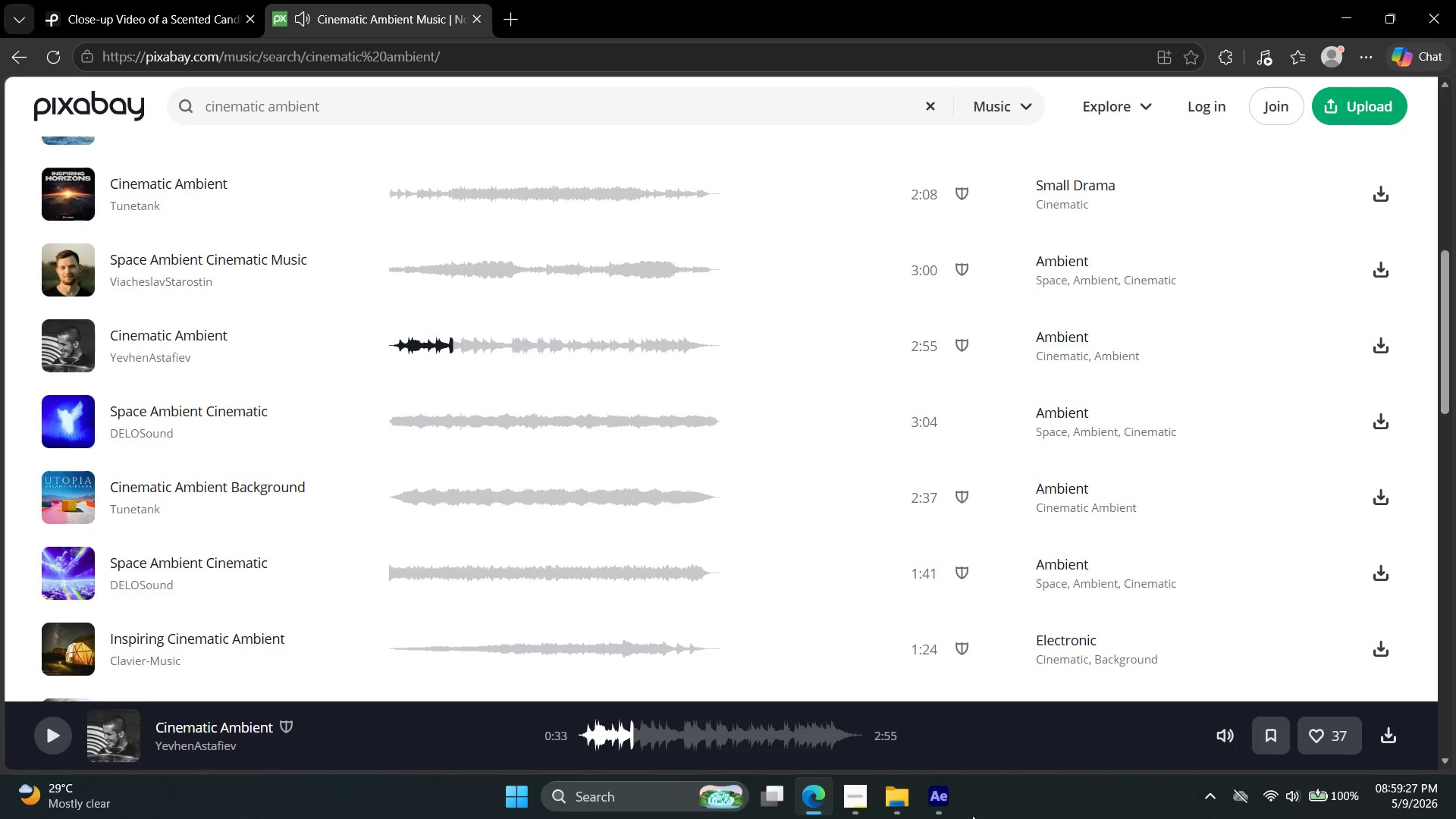 
left_click([946, 804])
 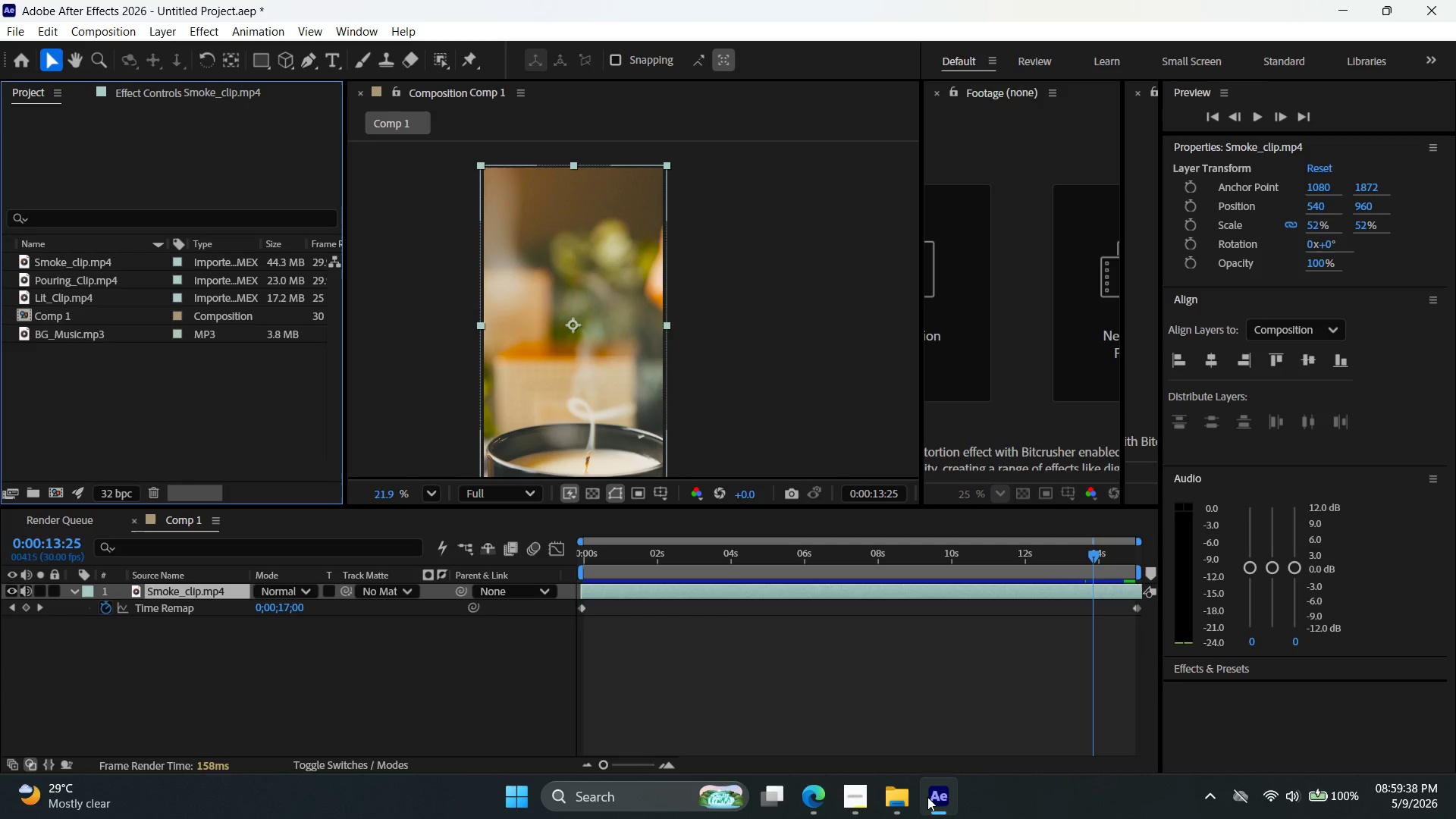 
wait(15.58)
 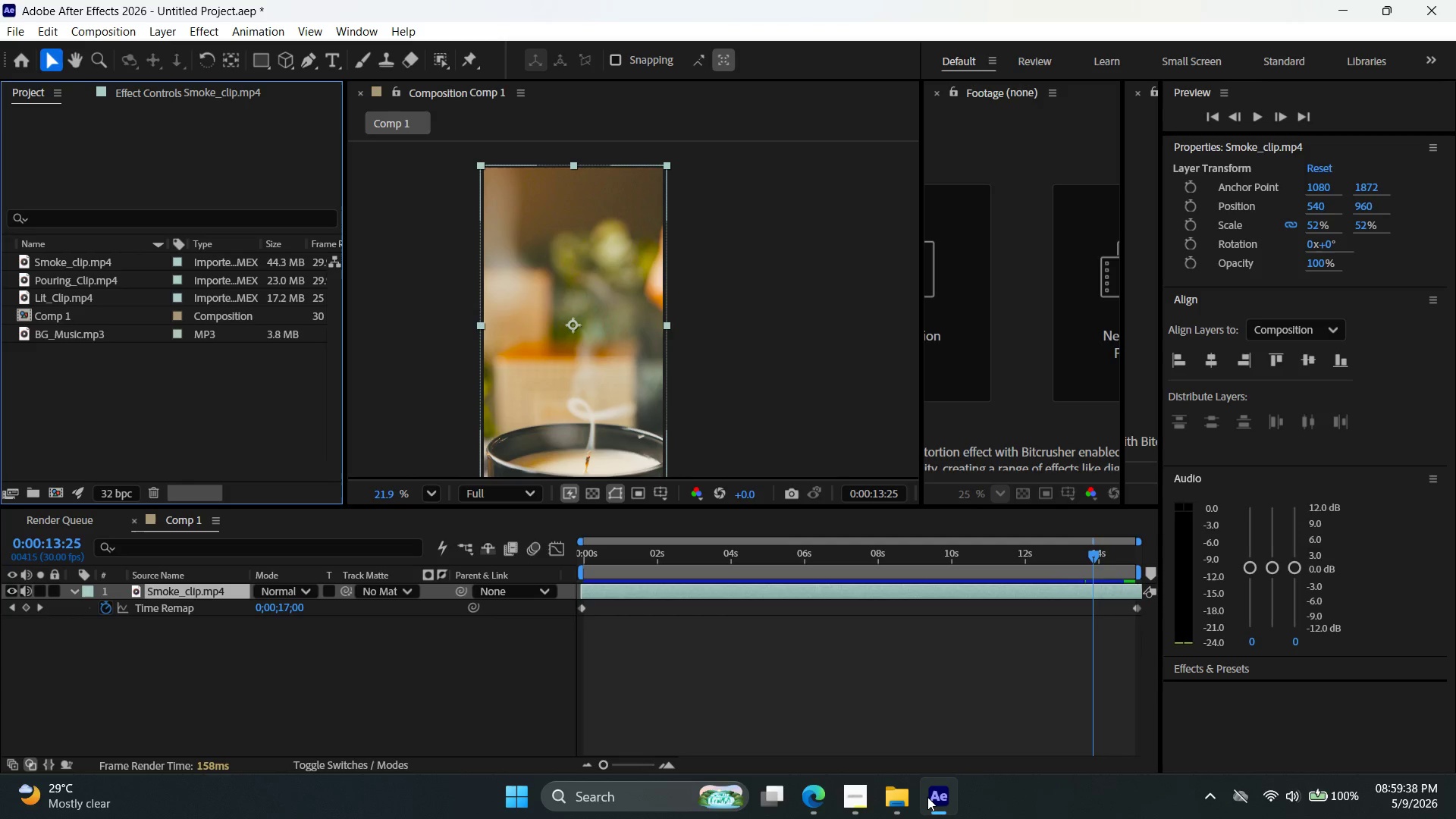 
left_click([858, 797])
 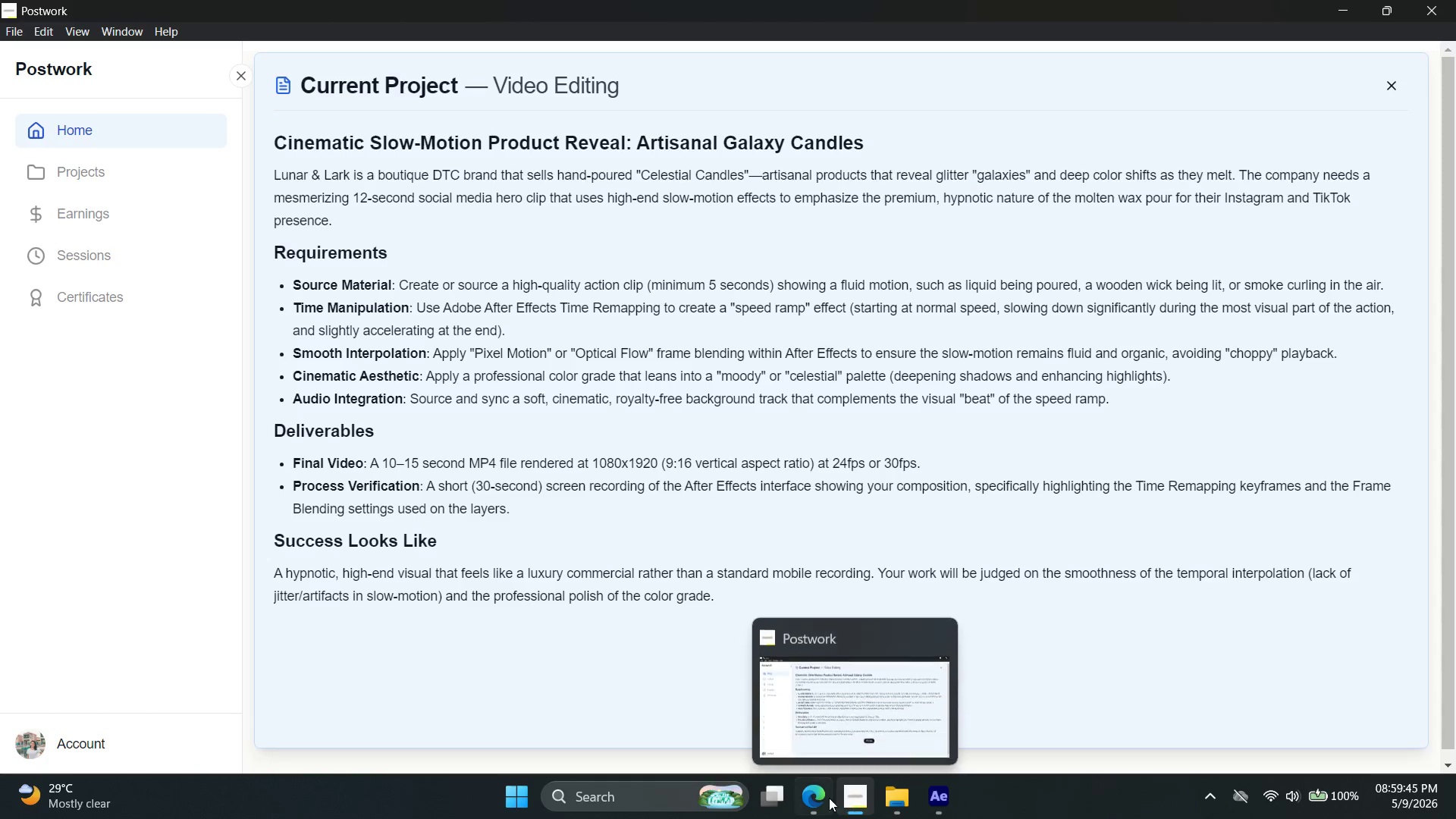 
left_click([927, 798])
 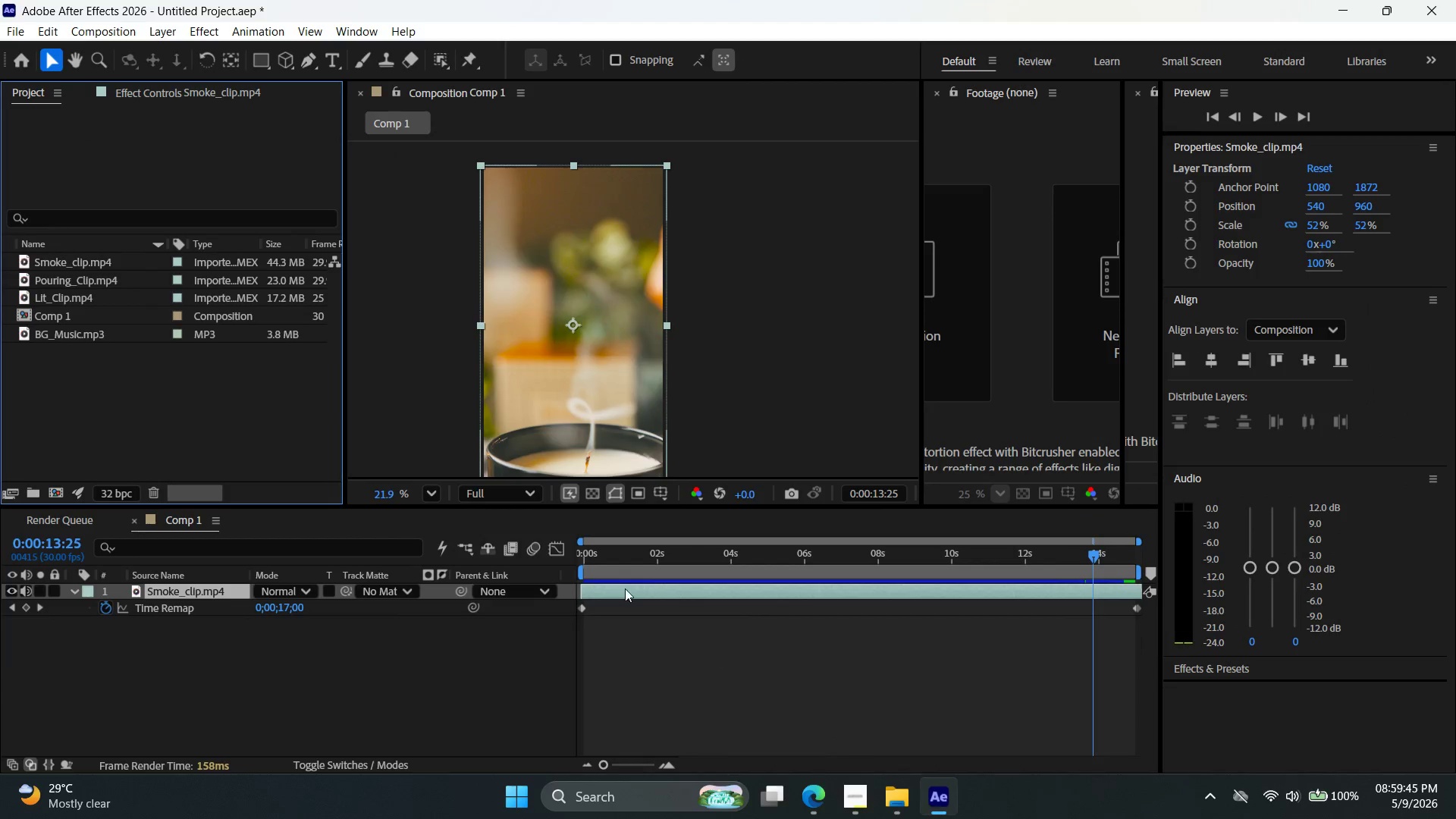 
key(Alt+AltLeft)
 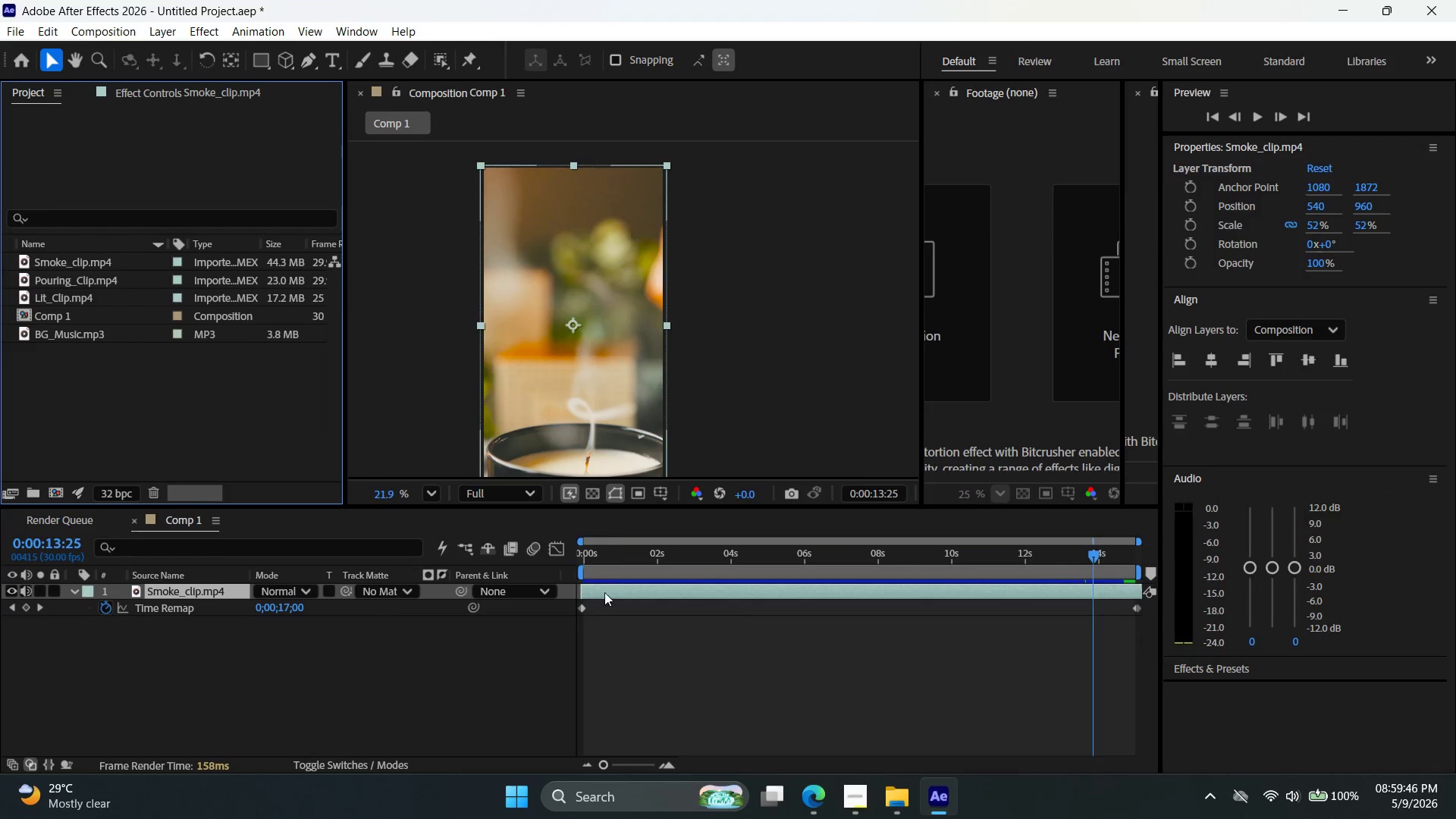 
scroll: coordinate [604, 597], scroll_direction: up, amount: 3.0
 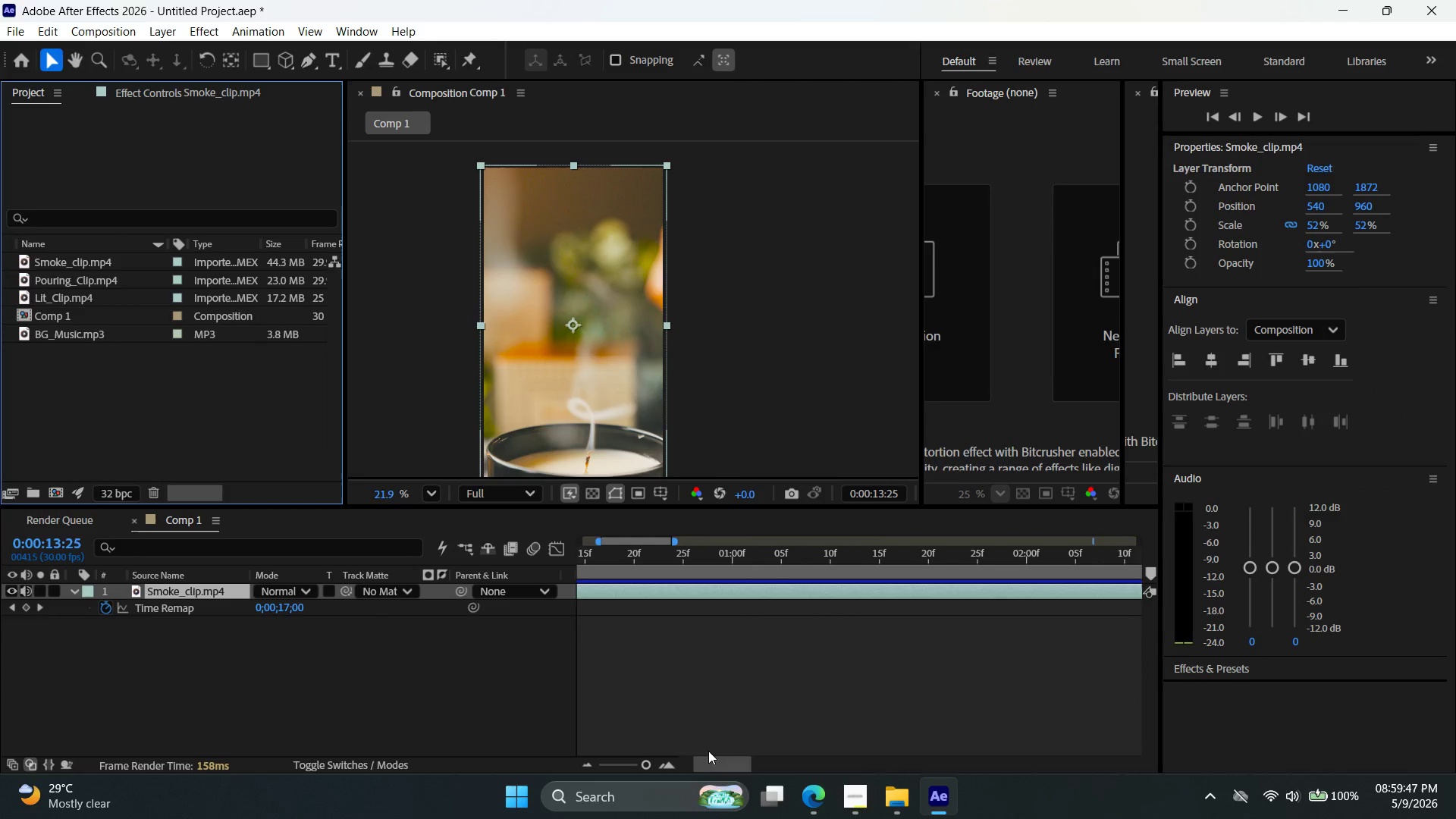 
left_click_drag(start_coordinate=[714, 764], to_coordinate=[648, 764])
 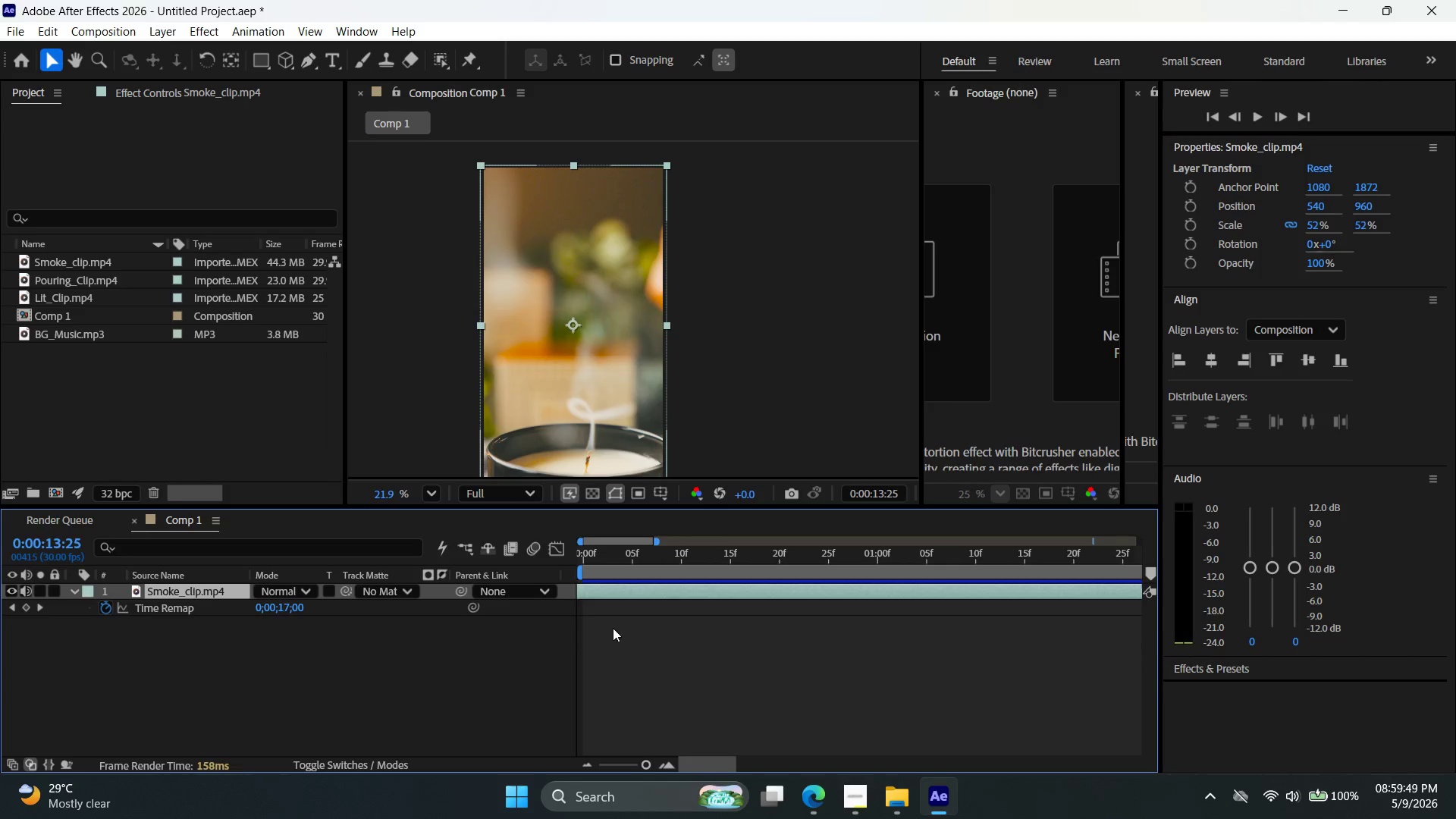 
left_click([613, 611])
 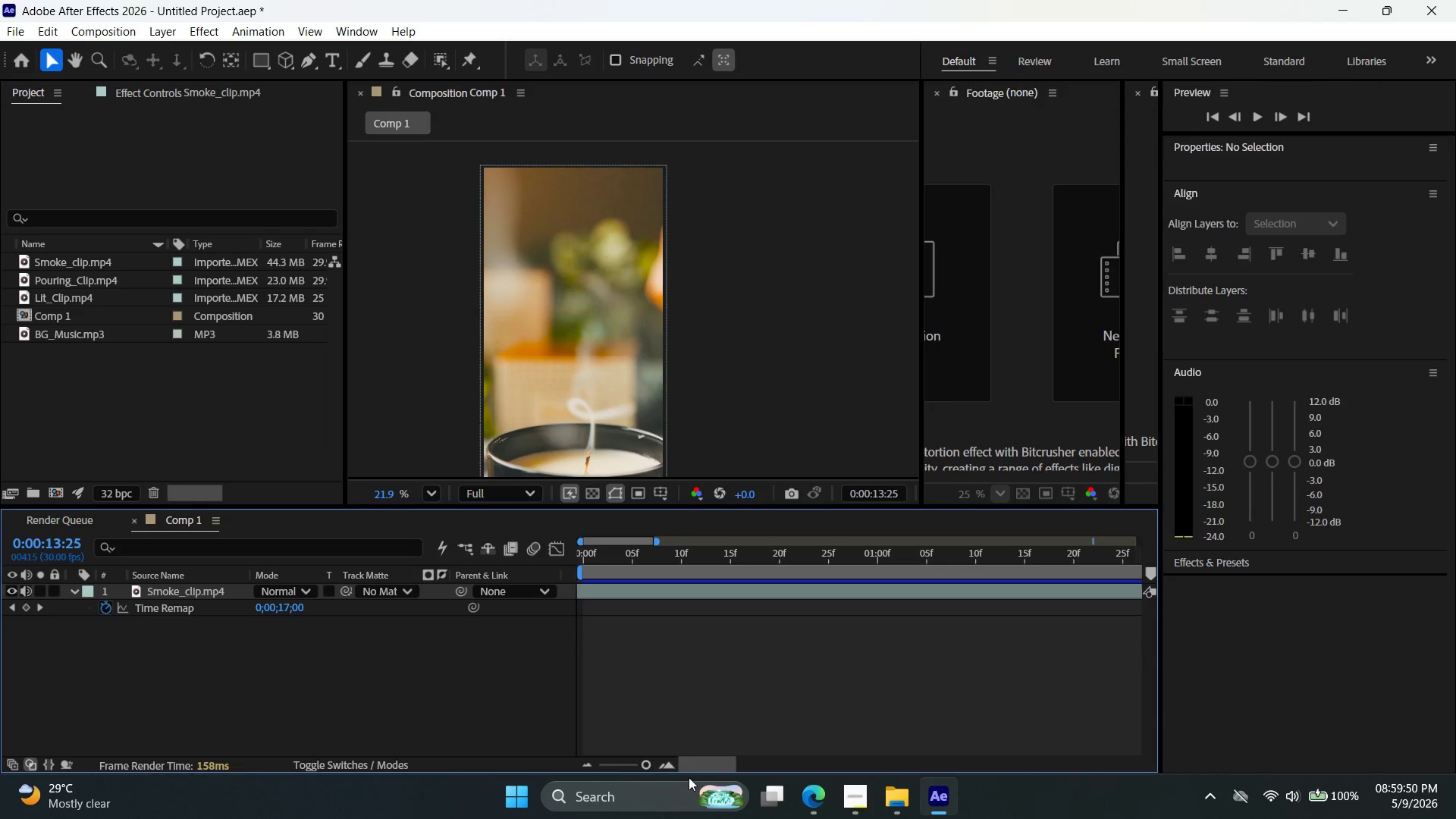 
left_click_drag(start_coordinate=[692, 761], to_coordinate=[613, 714])
 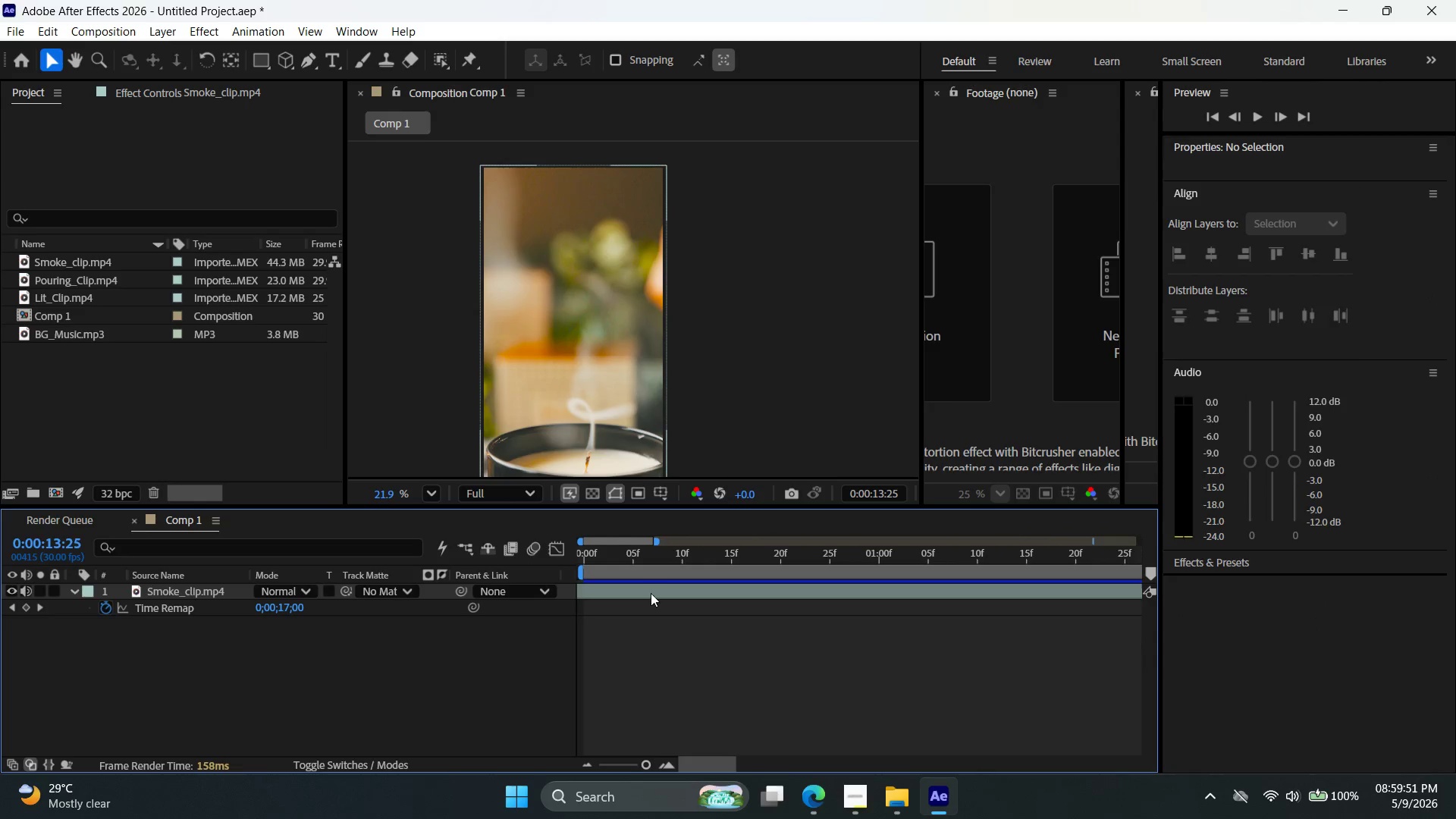 
left_click([651, 595])
 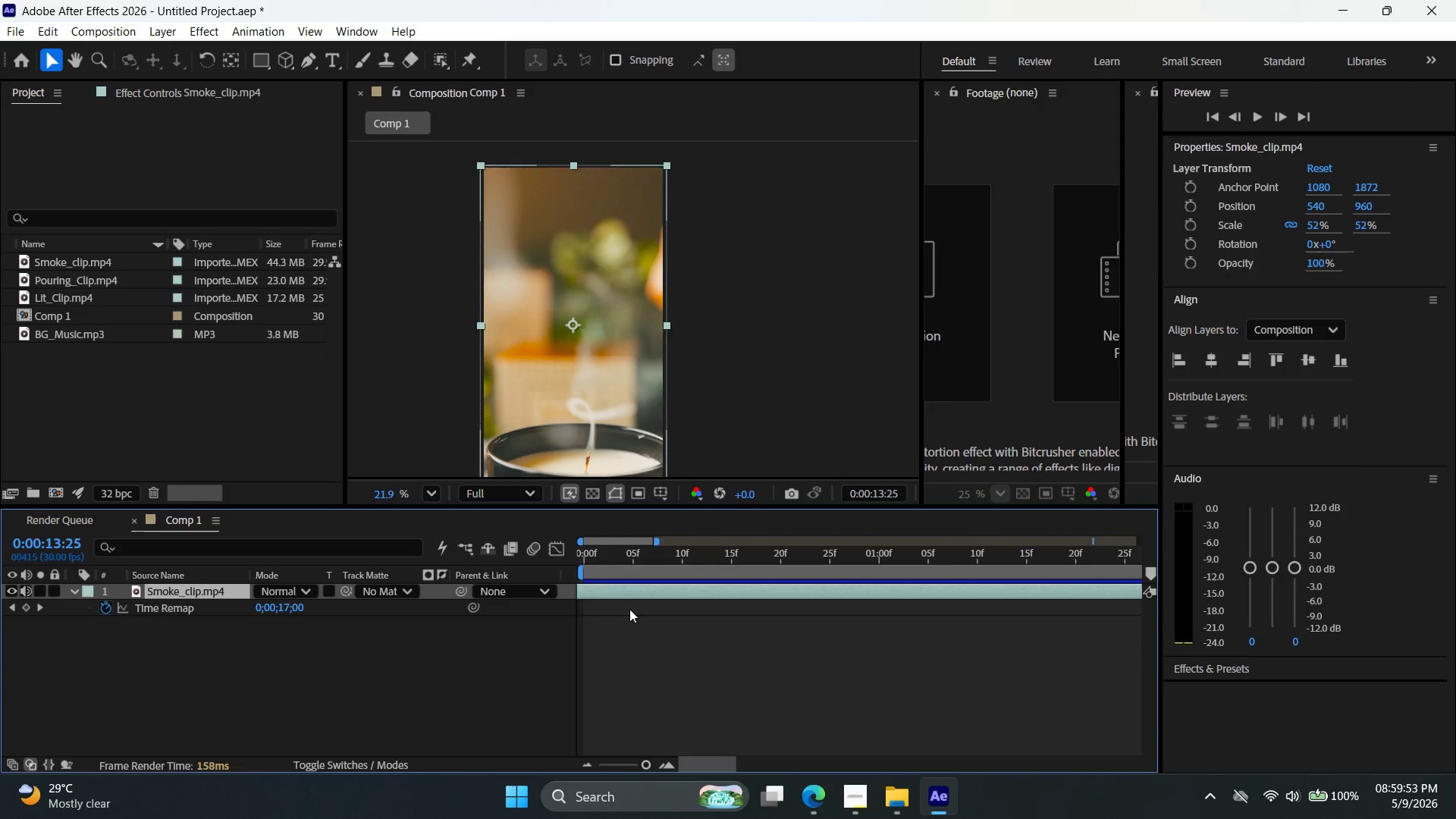 
hold_key(key=AltLeft, duration=0.88)
scroll: coordinate [645, 635], scroll_direction: down, amount: 7.0
 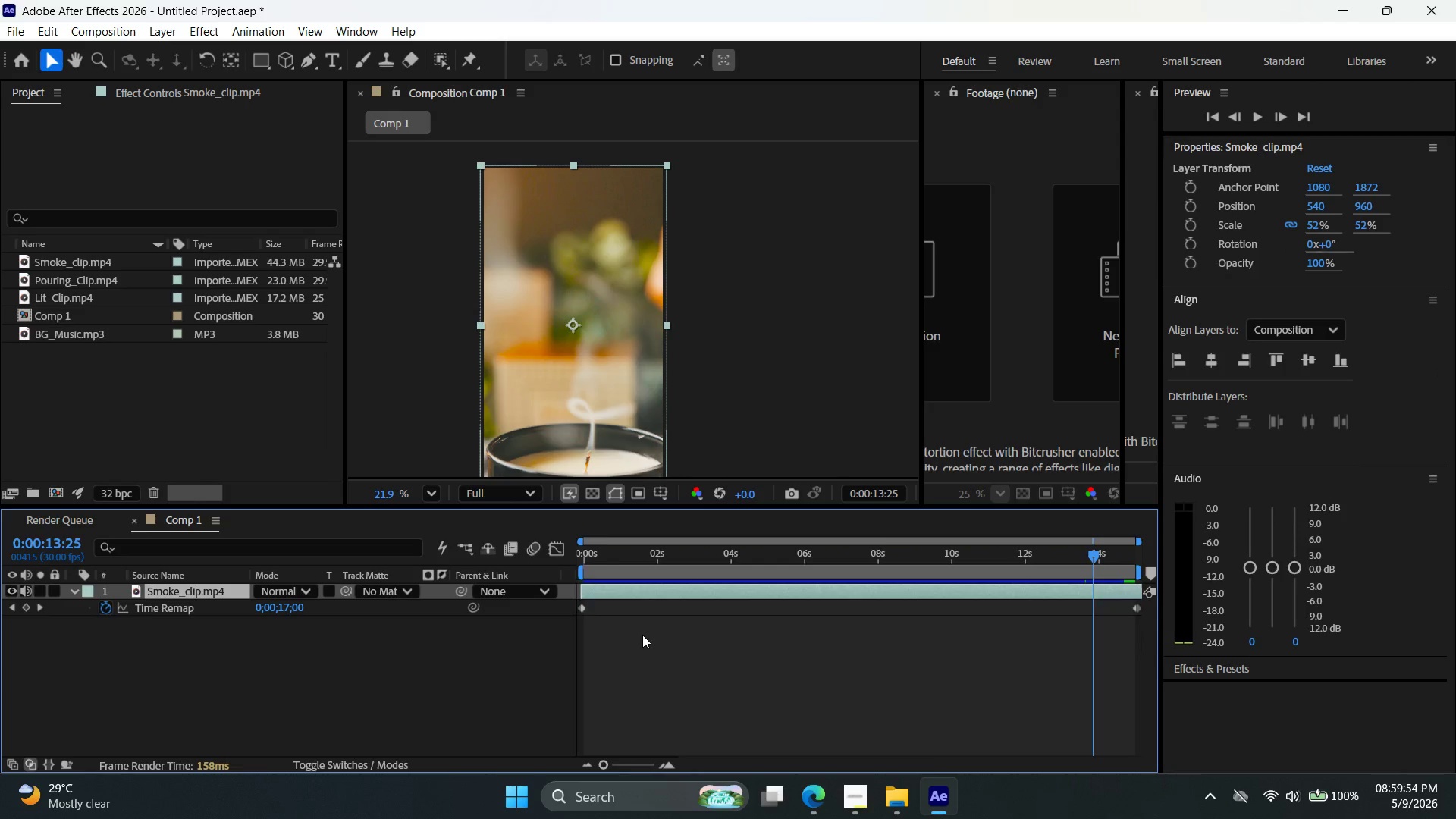 
hold_key(key=AltLeft, duration=0.88)
scroll: coordinate [642, 639], scroll_direction: down, amount: 3.0
 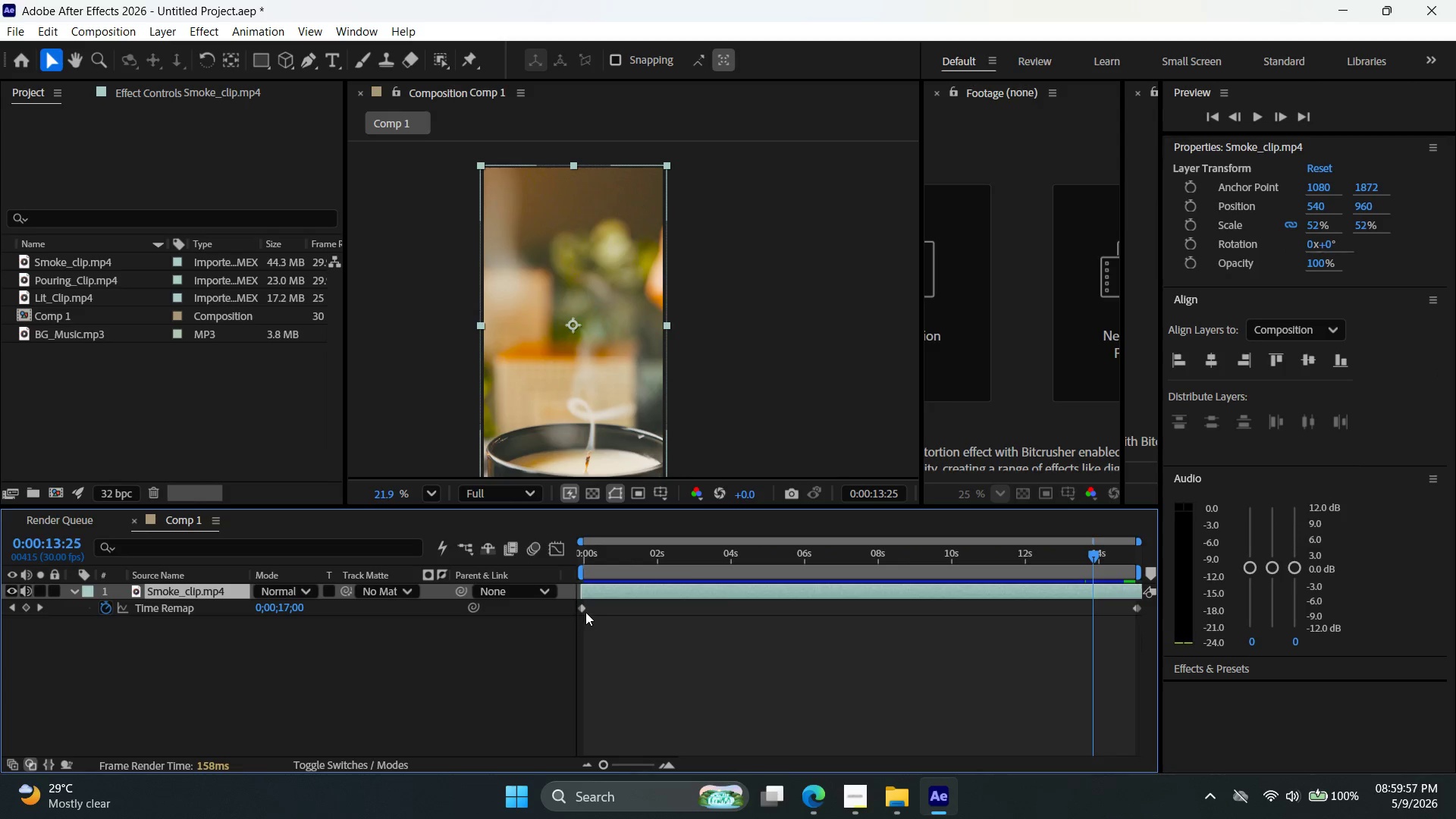 
left_click_drag(start_coordinate=[583, 607], to_coordinate=[625, 610])
 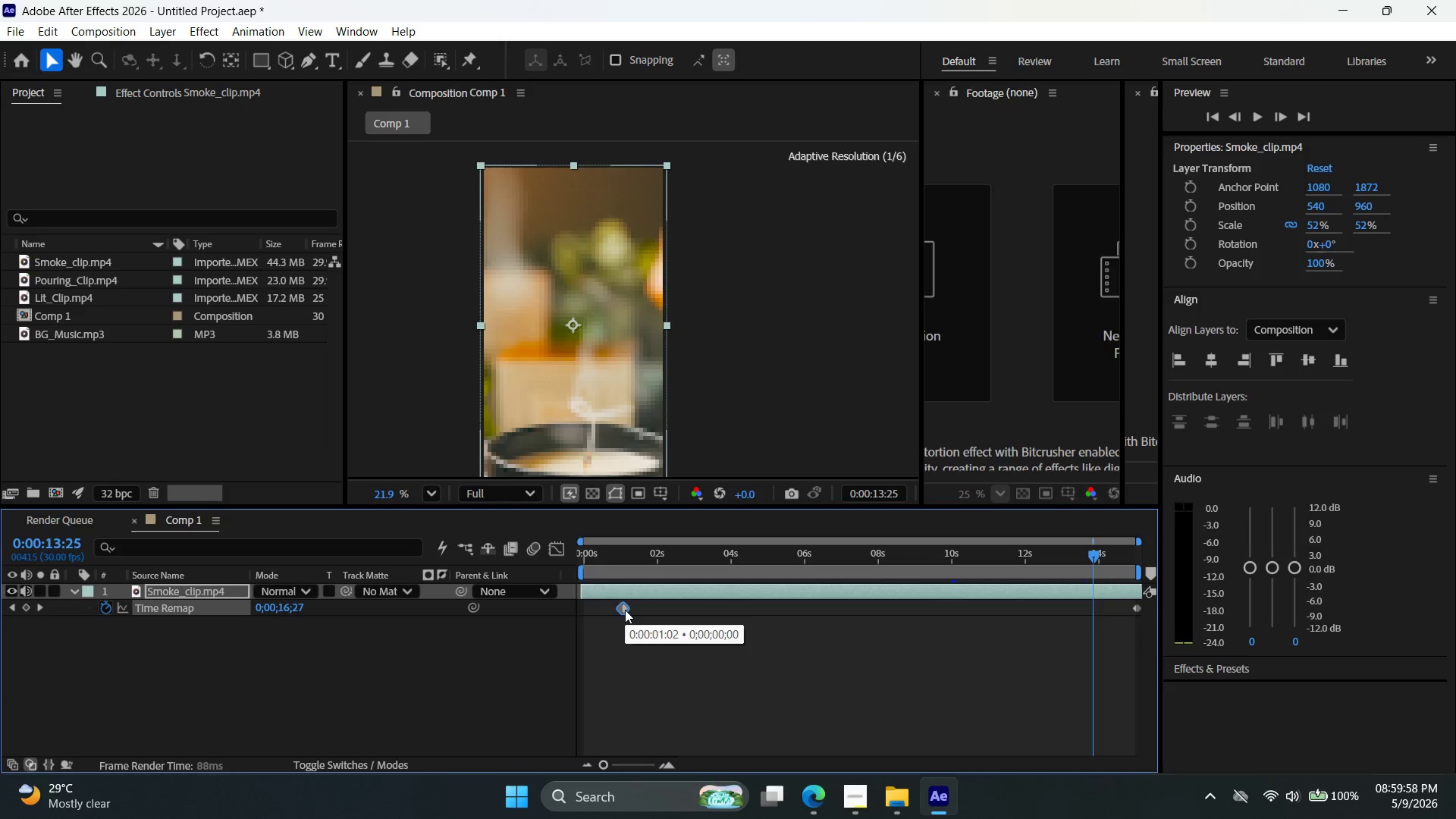 
hold_key(key=ControlLeft, duration=0.41)
 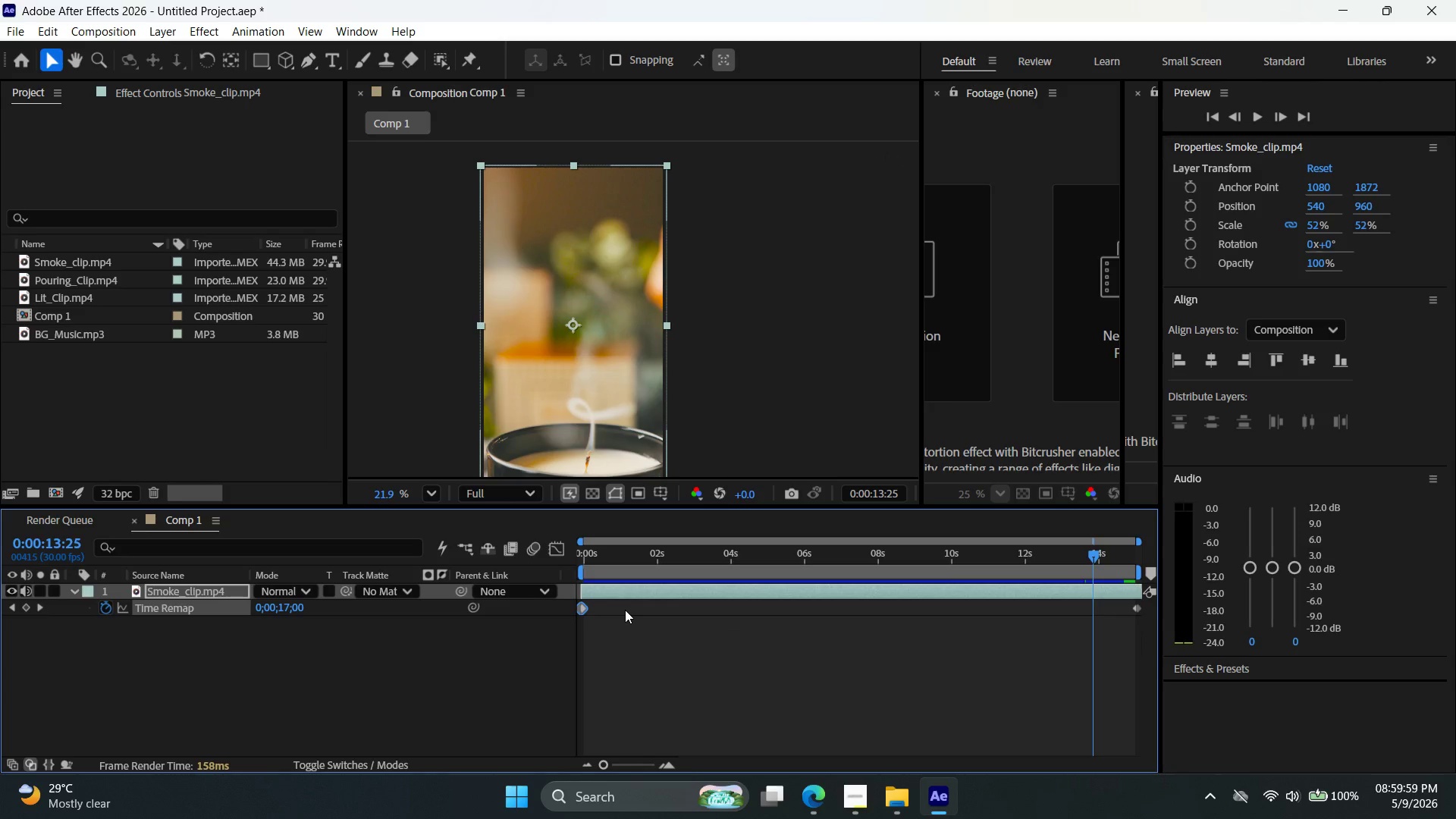 
key(Z)
 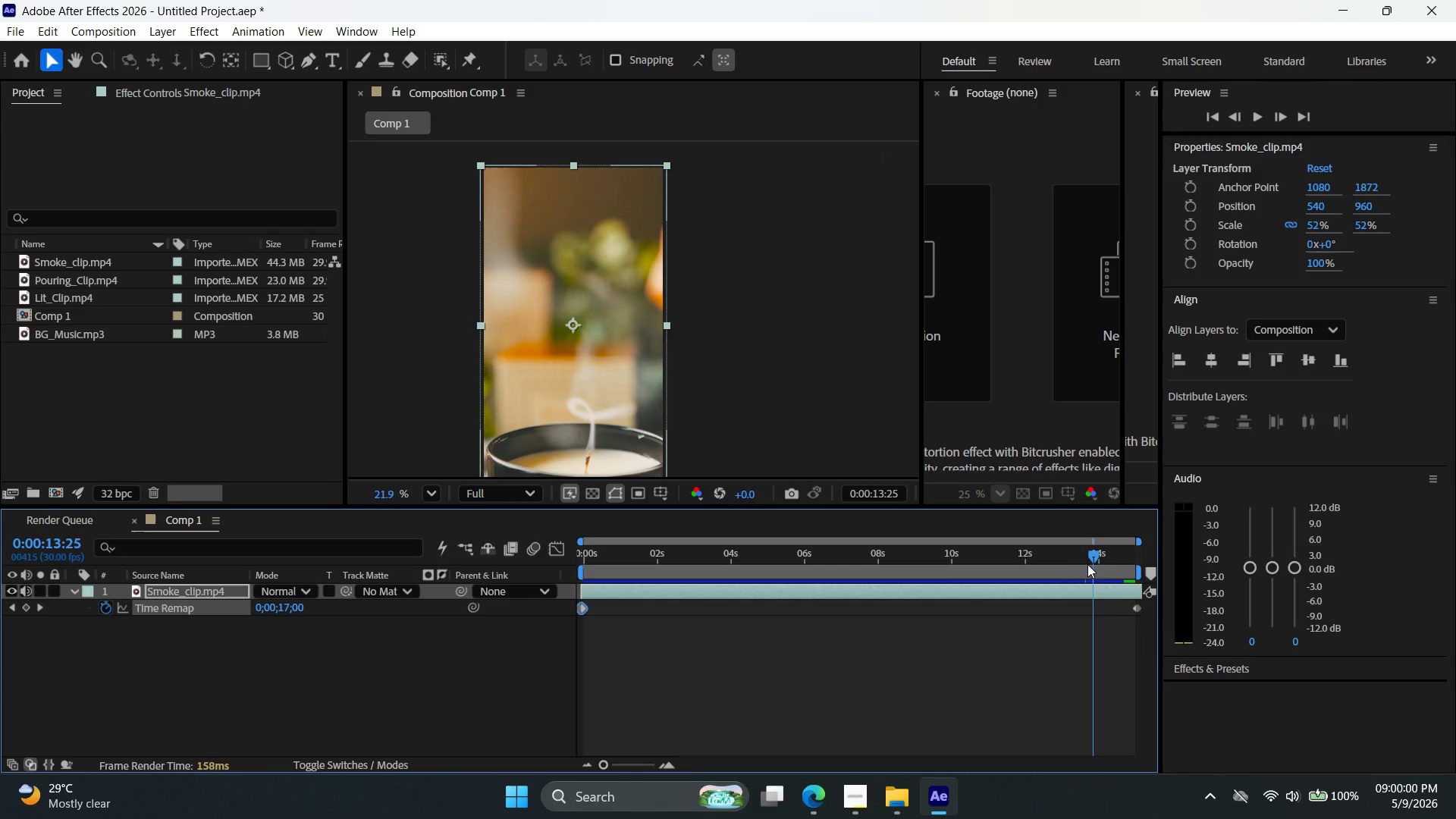 
left_click_drag(start_coordinate=[1094, 557], to_coordinate=[425, 570])
 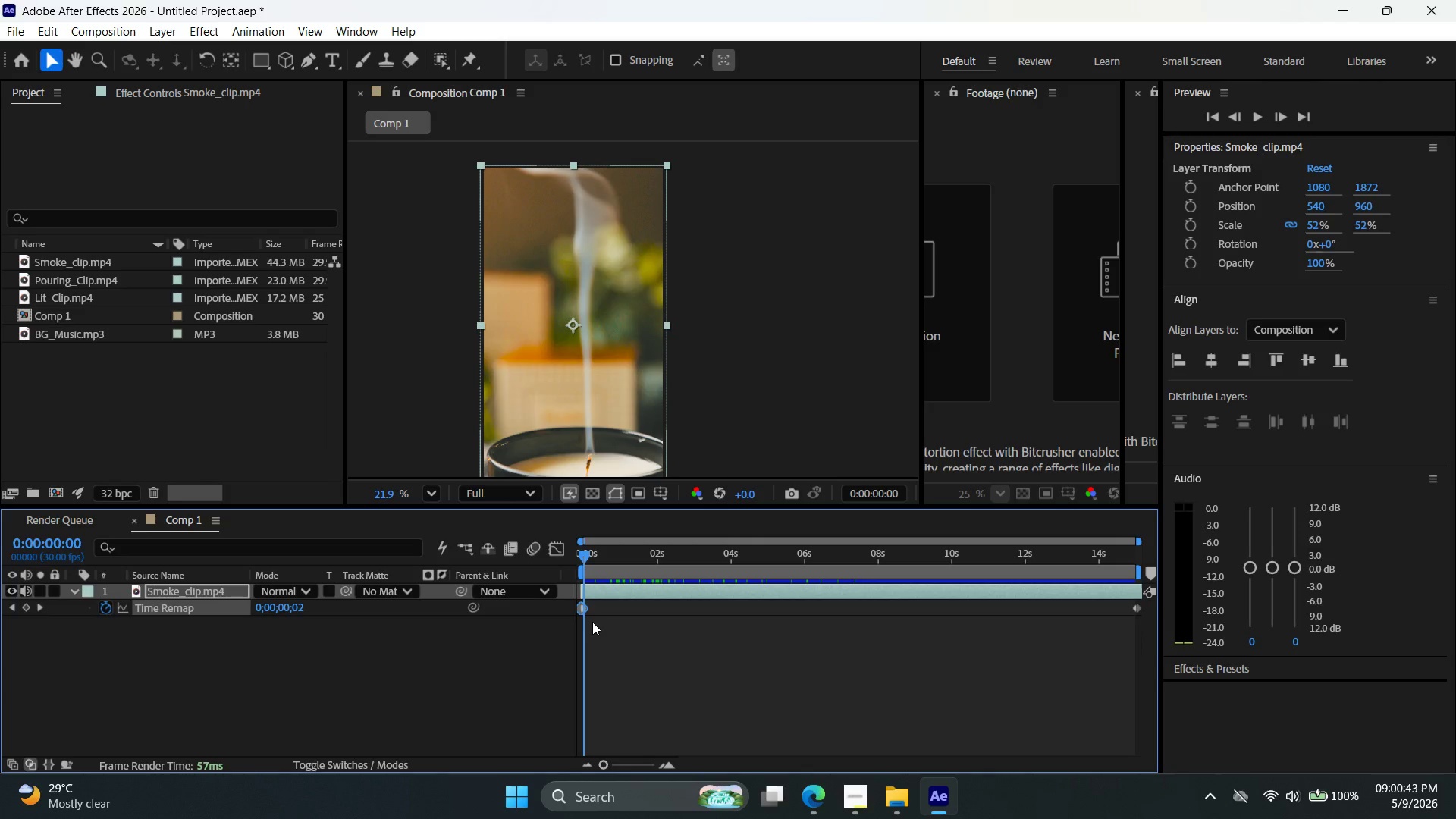 
wait(33.27)
 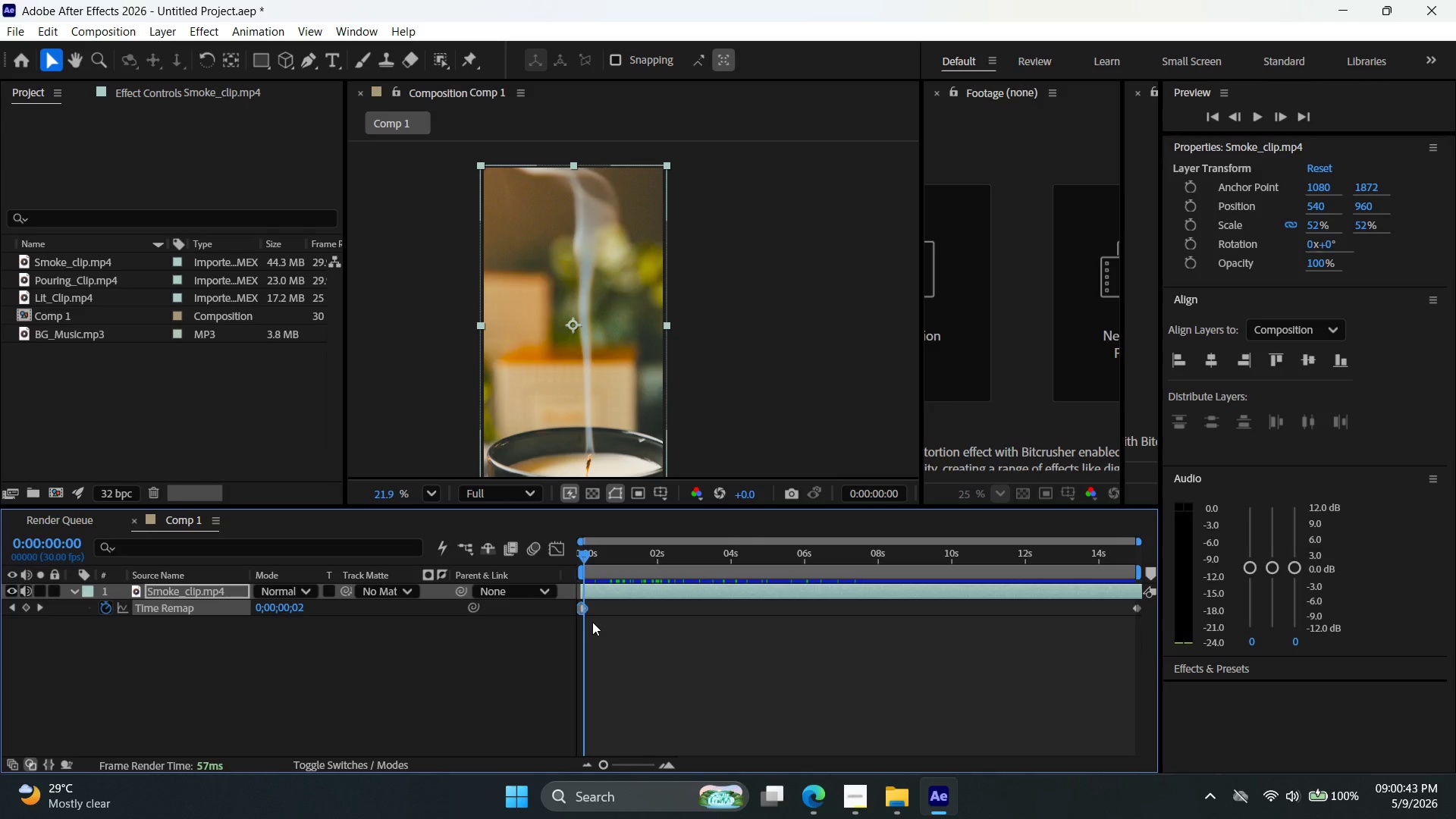 
left_click([624, 607])
 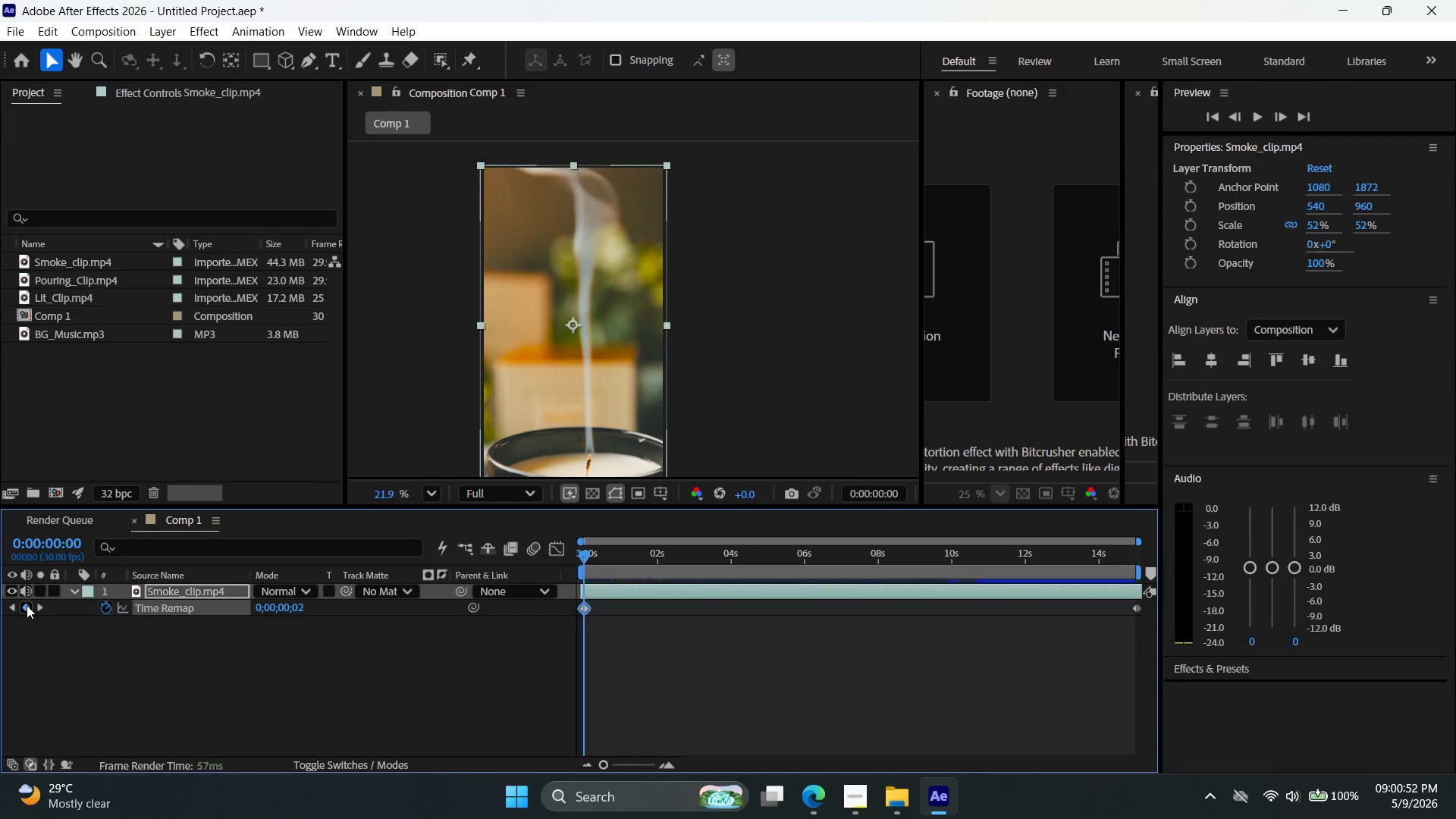 
wait(5.66)
 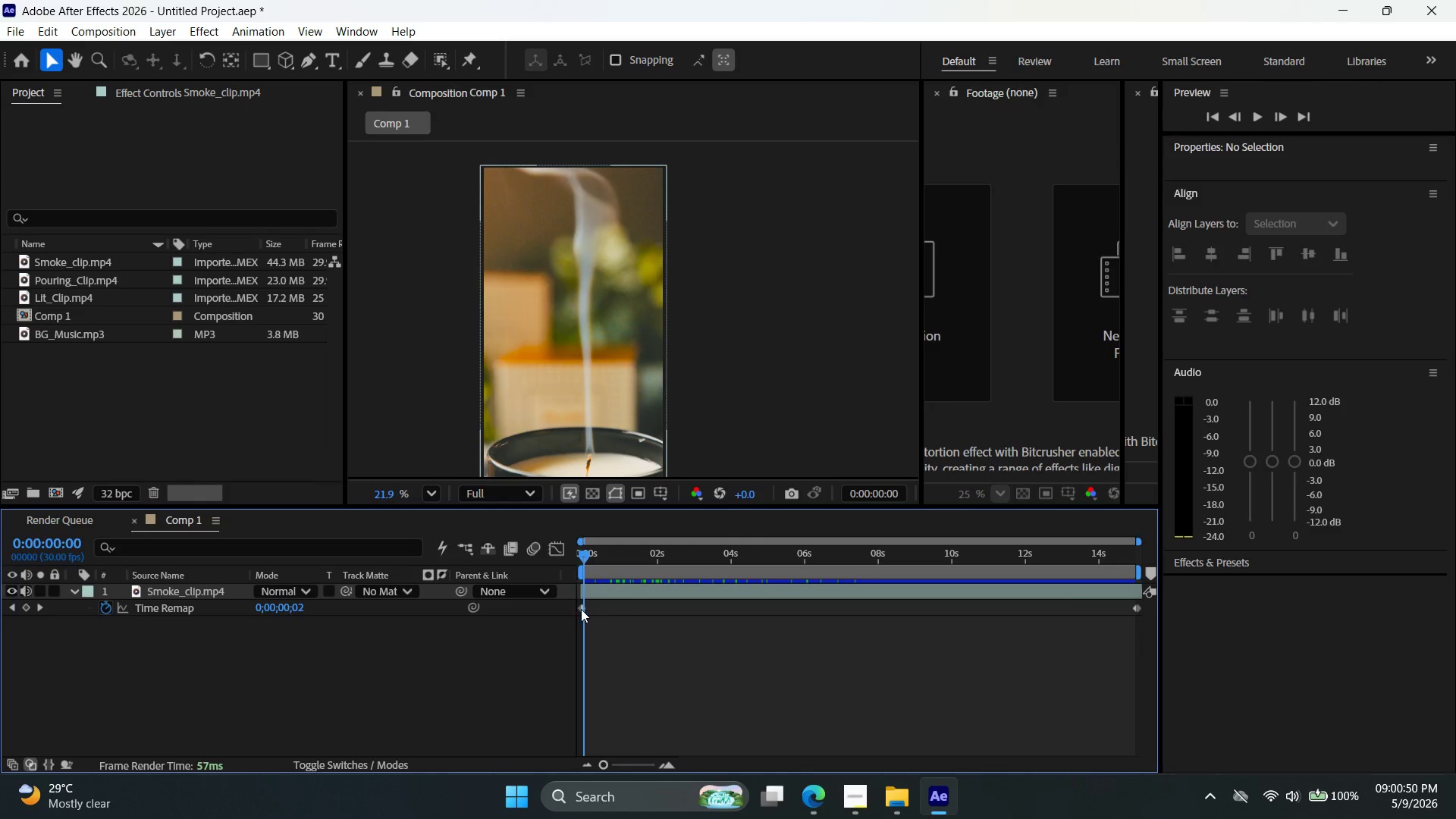 
left_click([623, 607])
 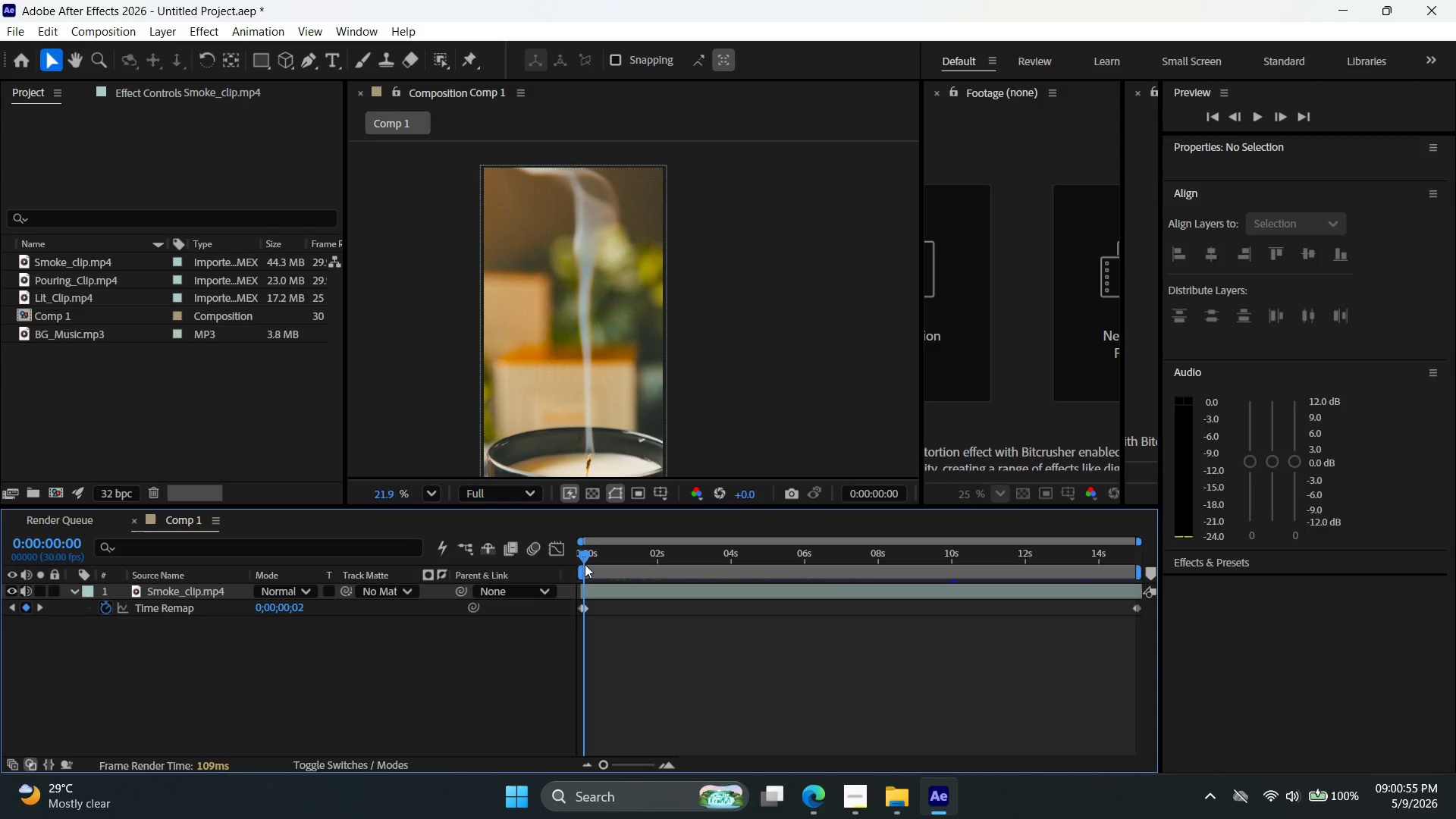 
left_click_drag(start_coordinate=[585, 564], to_coordinate=[657, 575])
 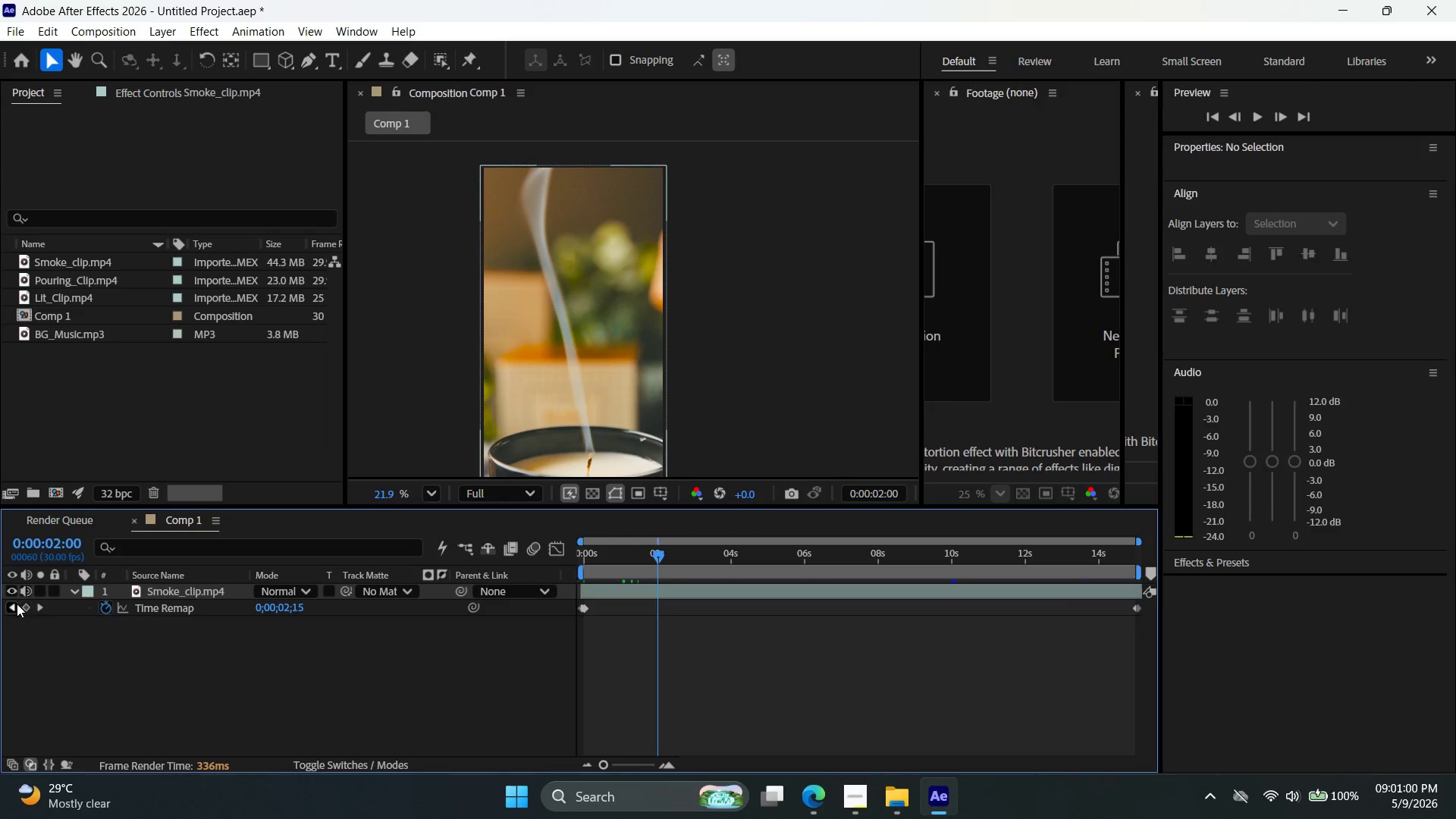 
left_click([27, 607])
 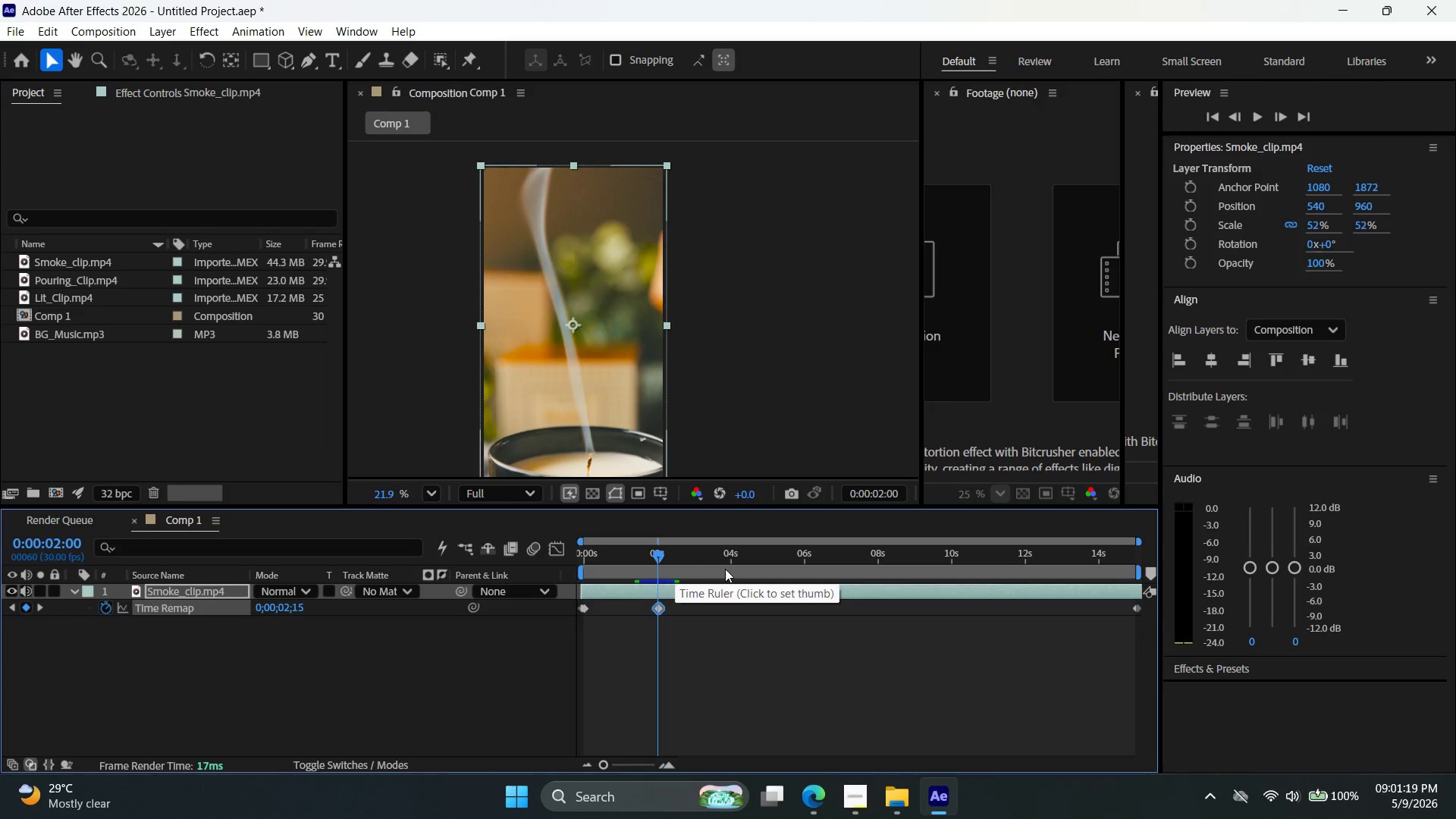 
wait(23.32)
 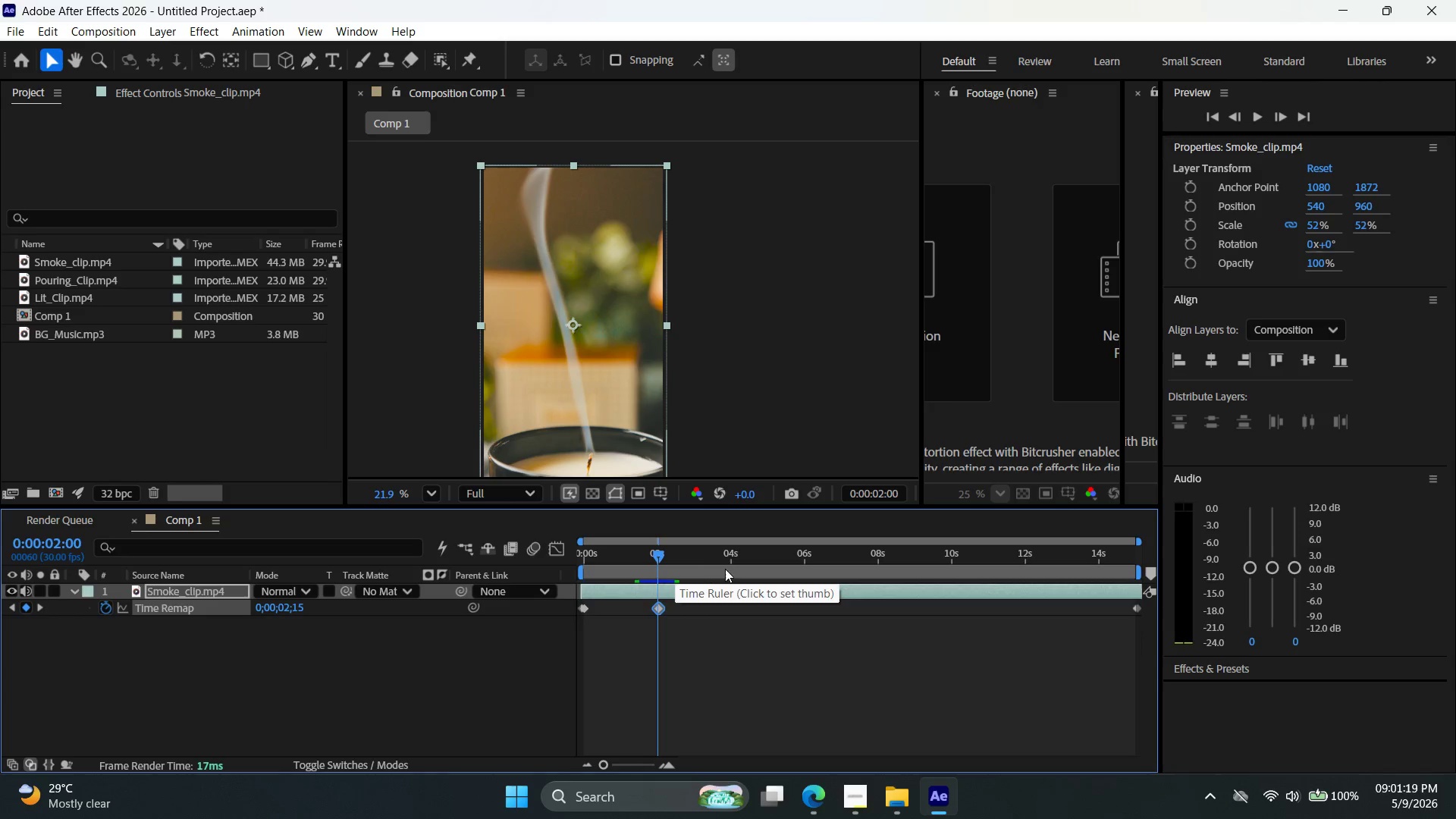 
mouse_move([492, 545])
 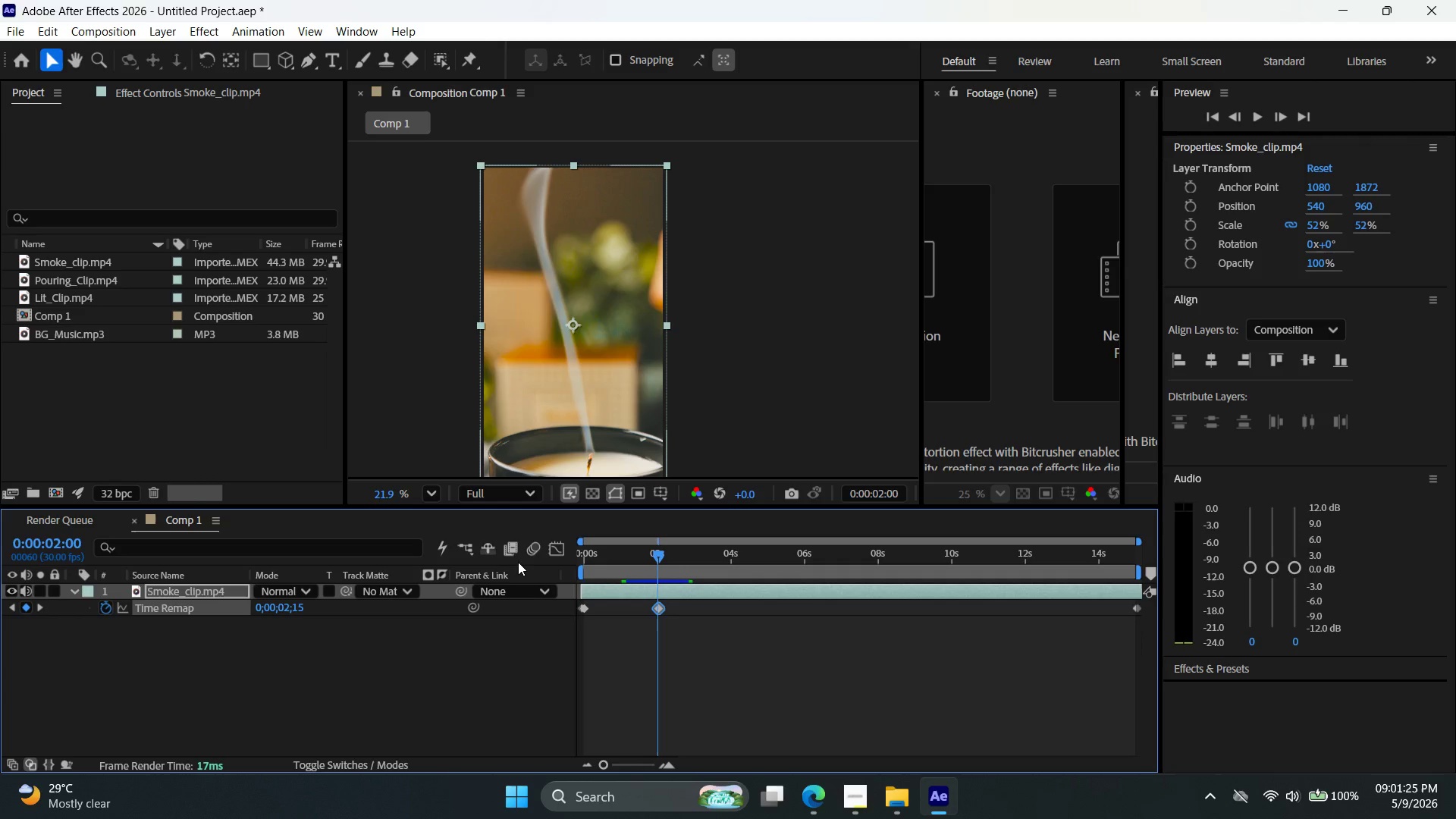 
mouse_move([525, 547])
 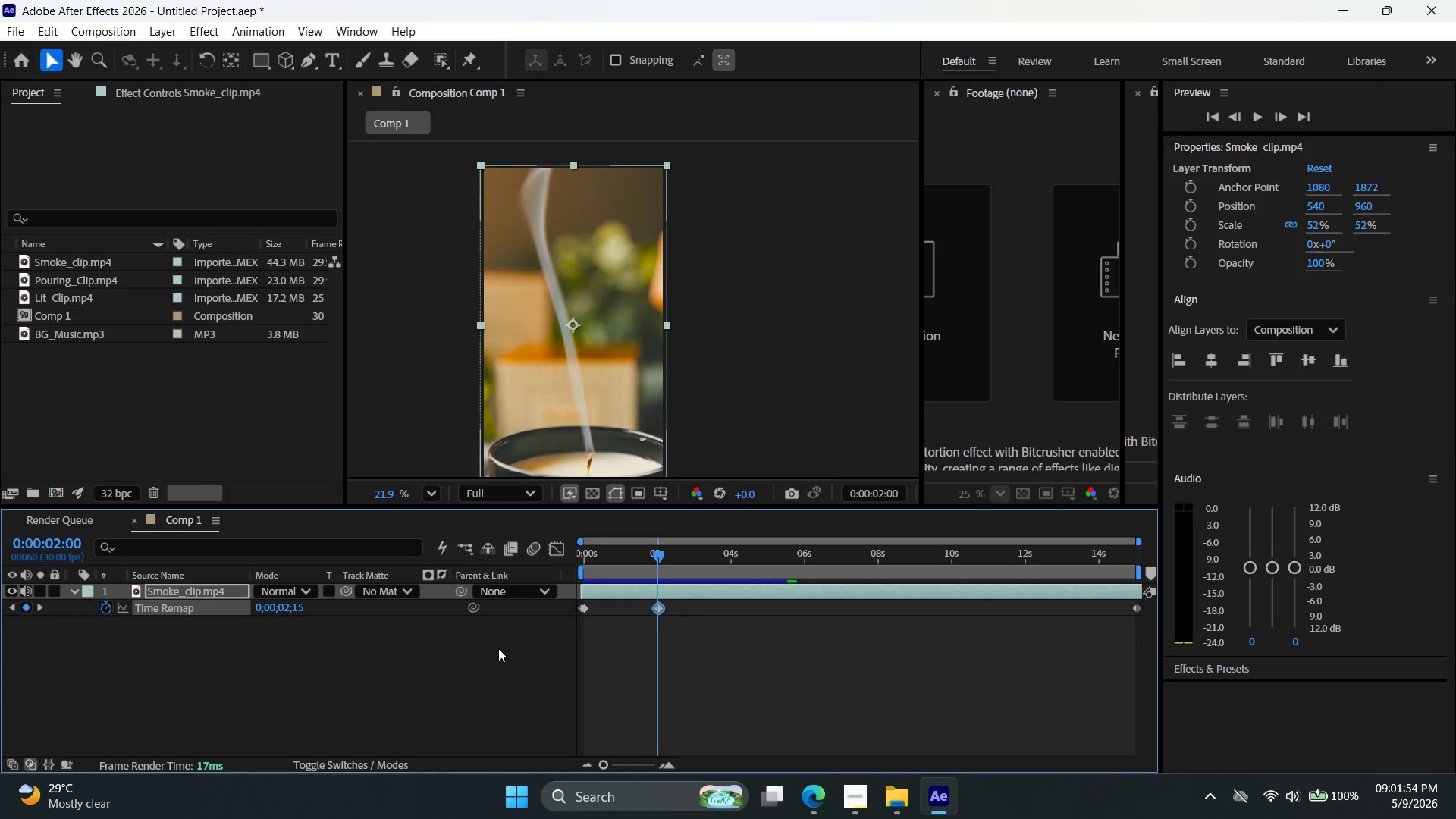 
wait(31.37)
 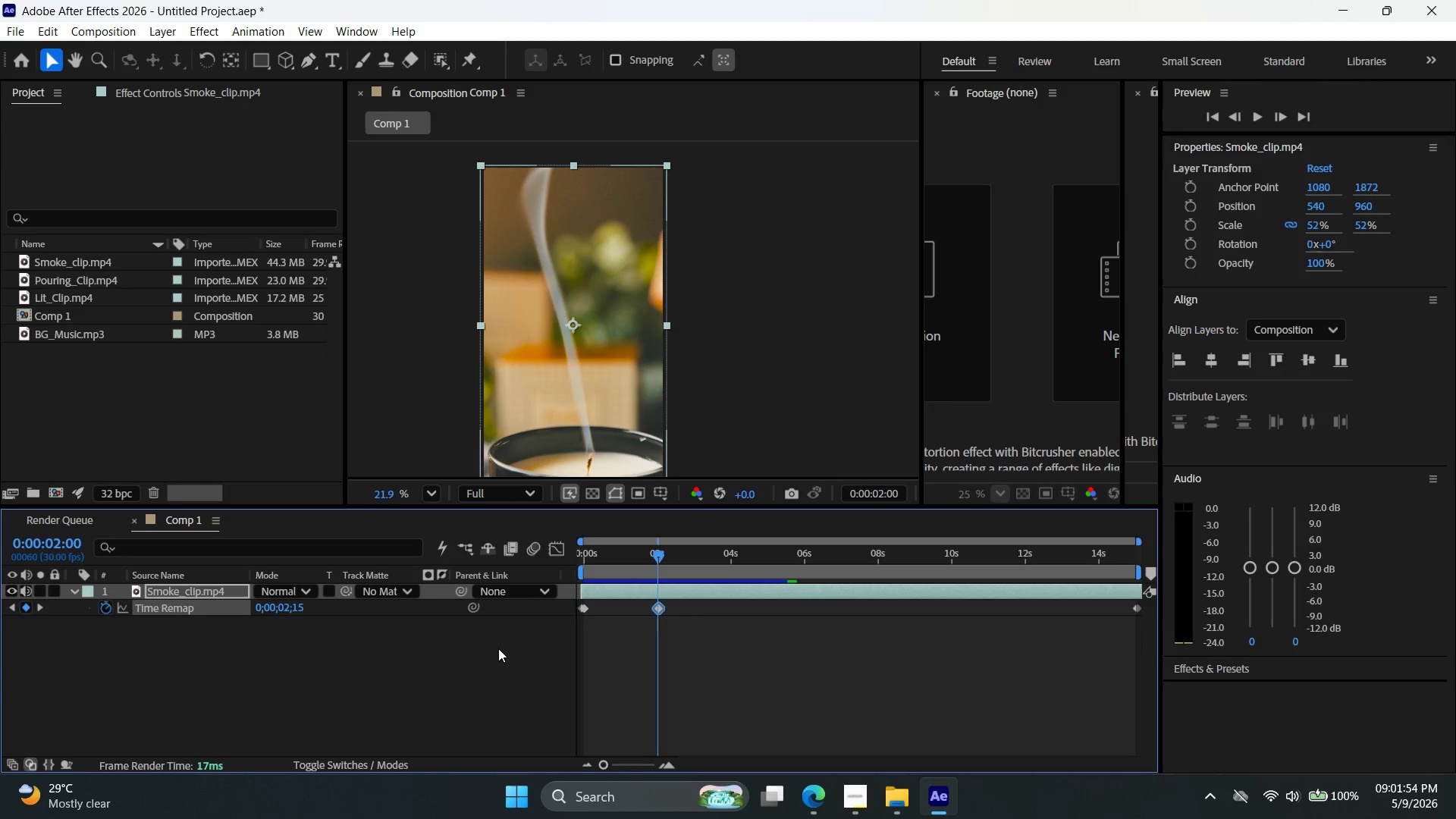 
left_click([868, 810])